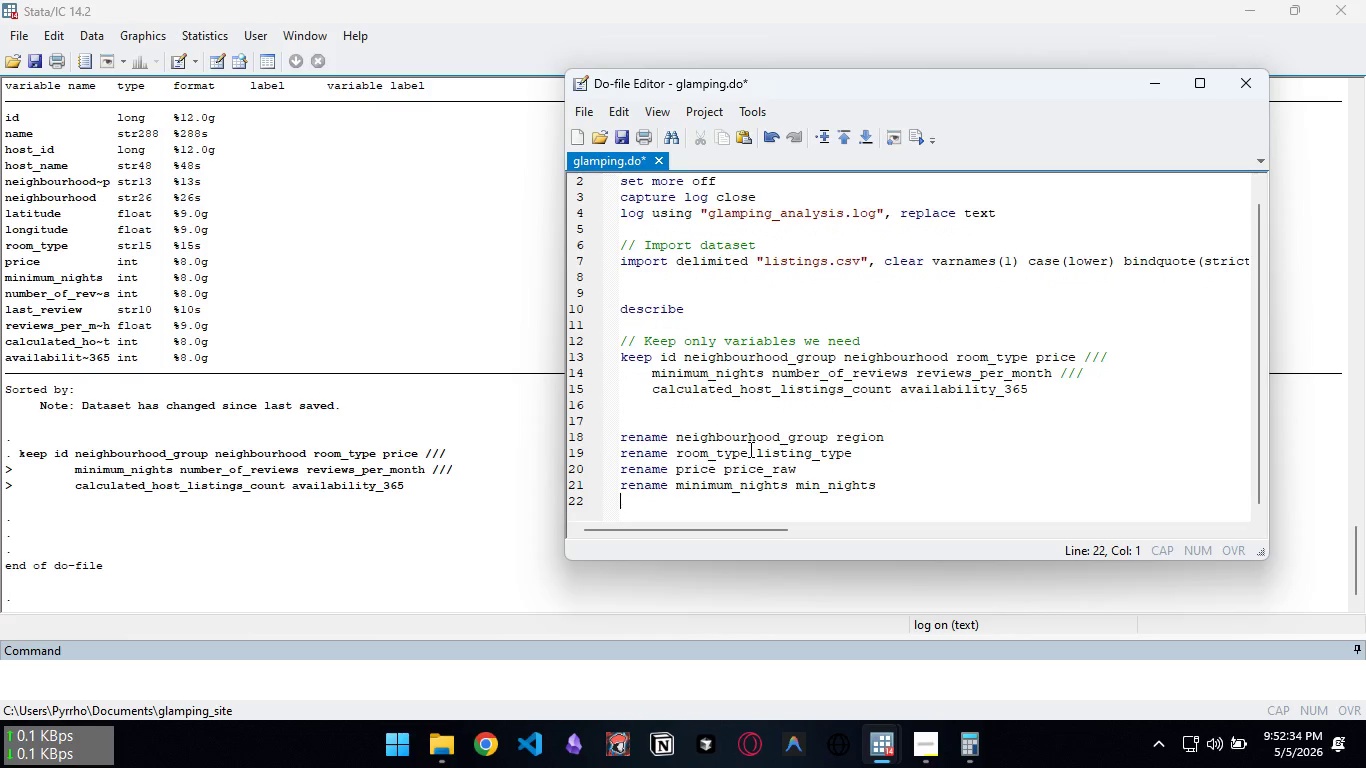 
key(Enter)
 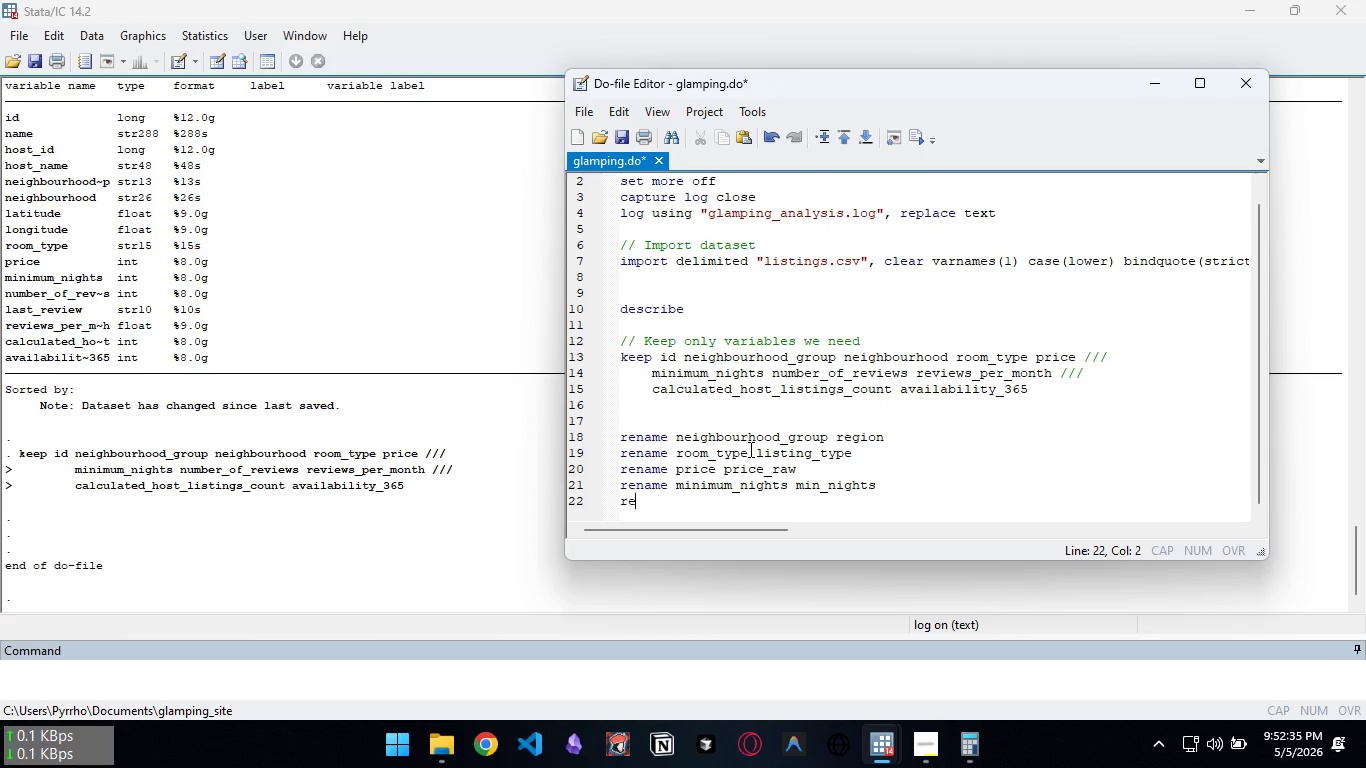 
type(rename number_of_reviews review_count)
 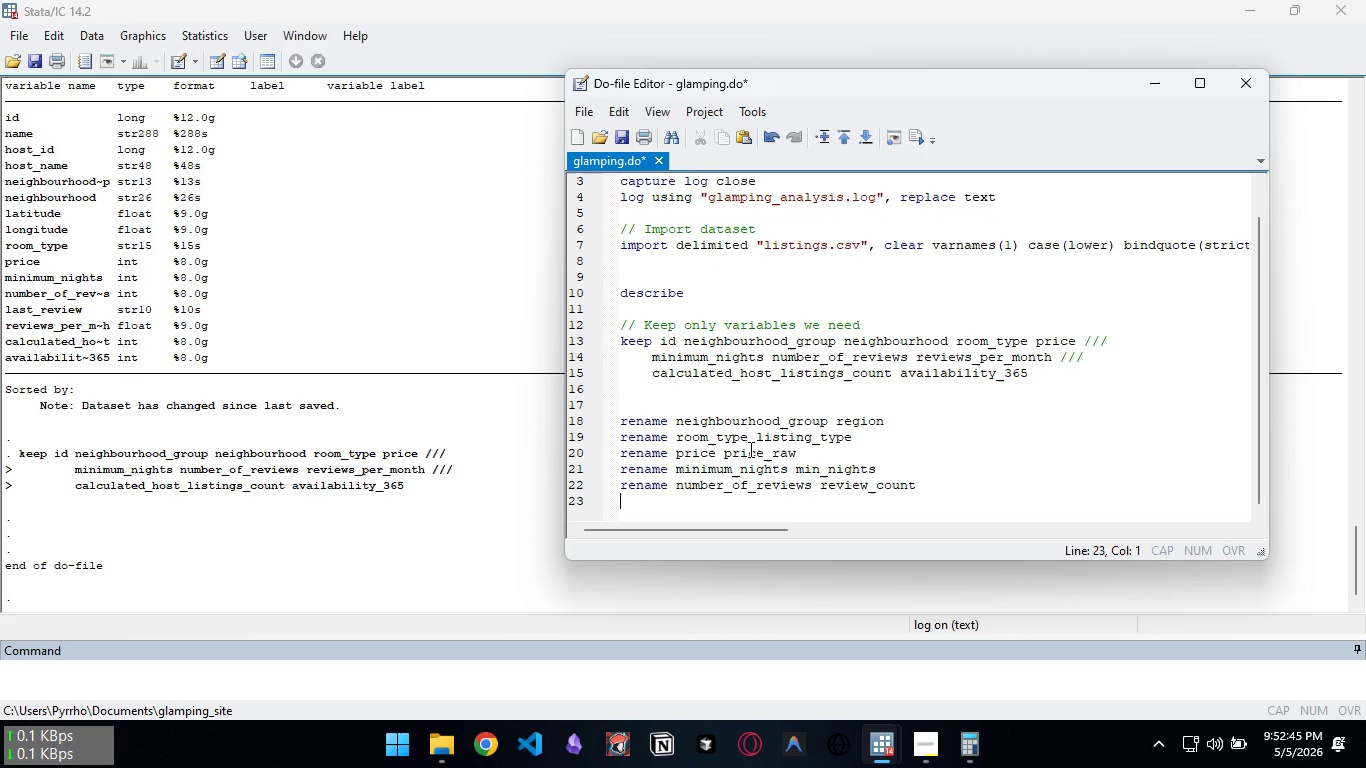 
key(Enter)
 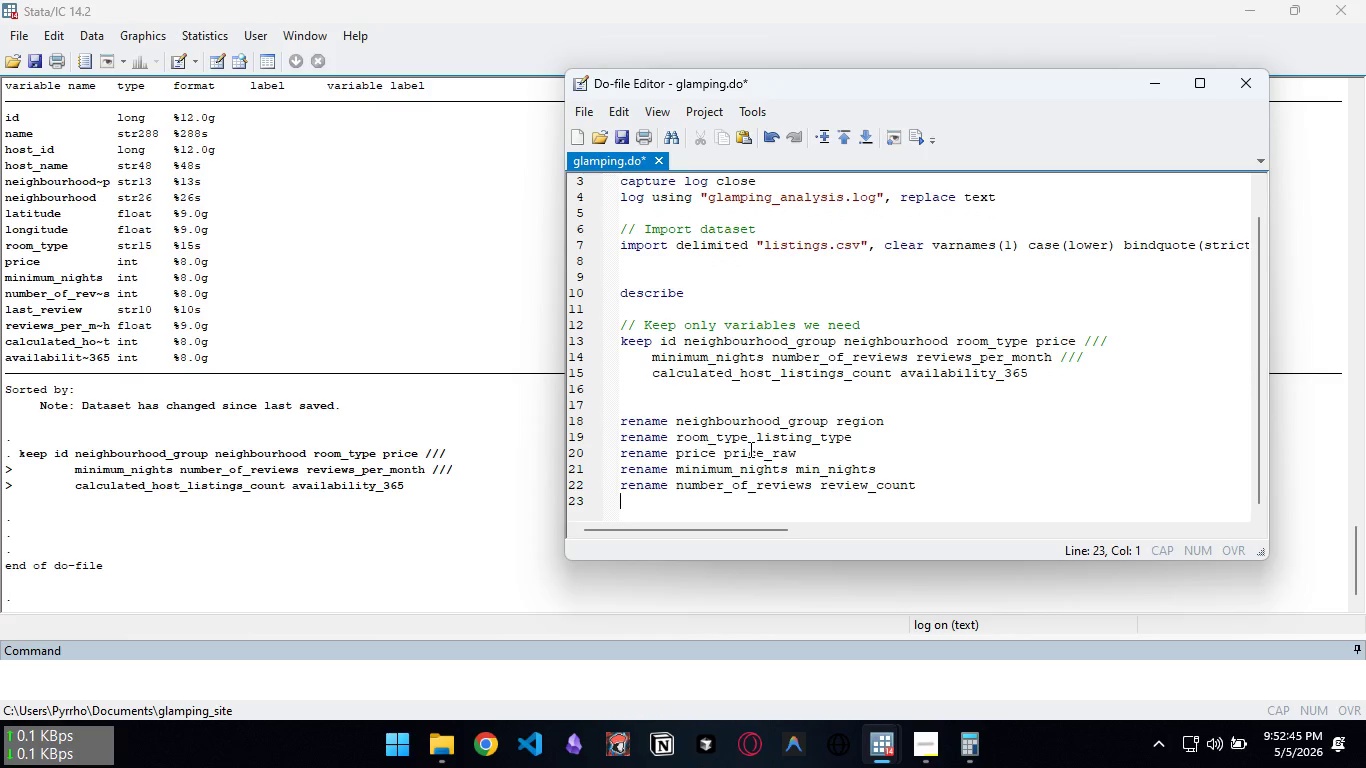 
type(rename reviews_per_month reviews_pm)
 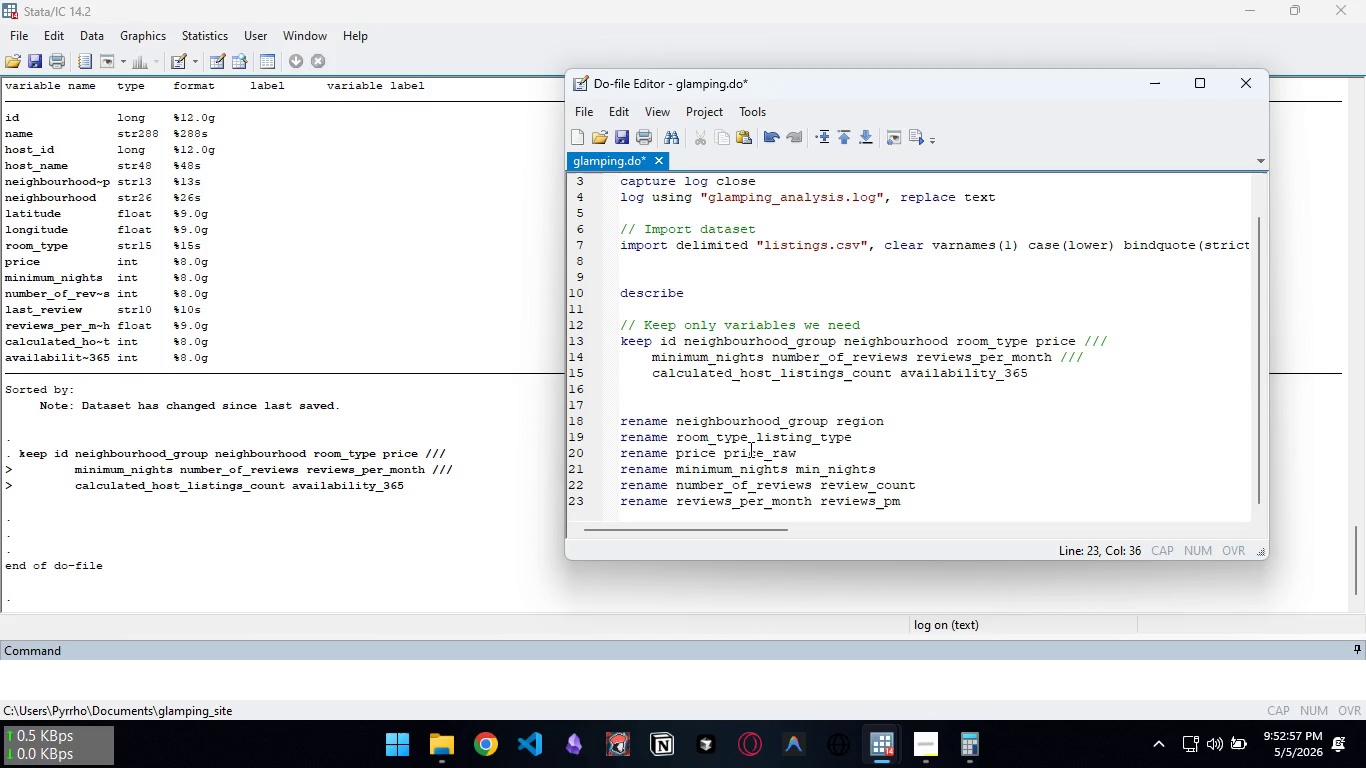 
key(Enter)
 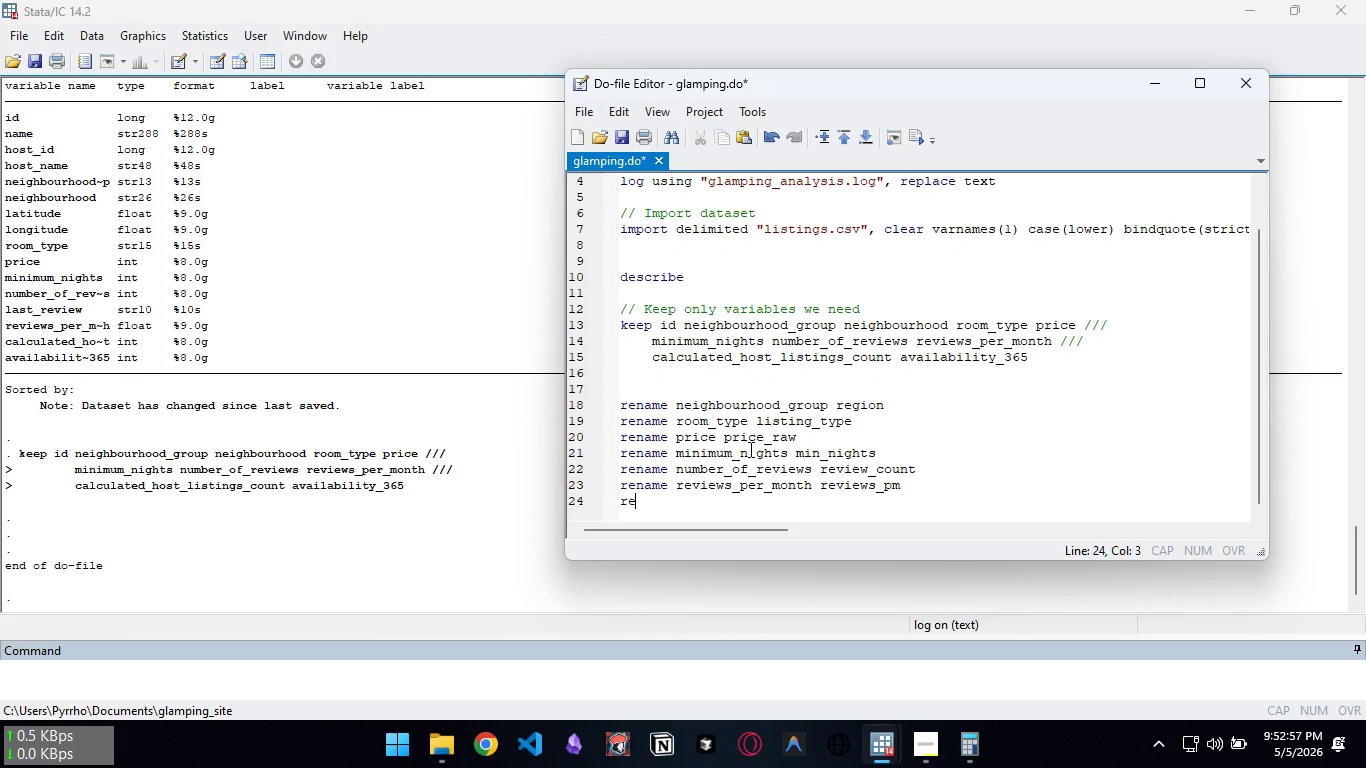 
type(rename calculated )
key(Backspace)
type(_host_listings_count host_listngs)
 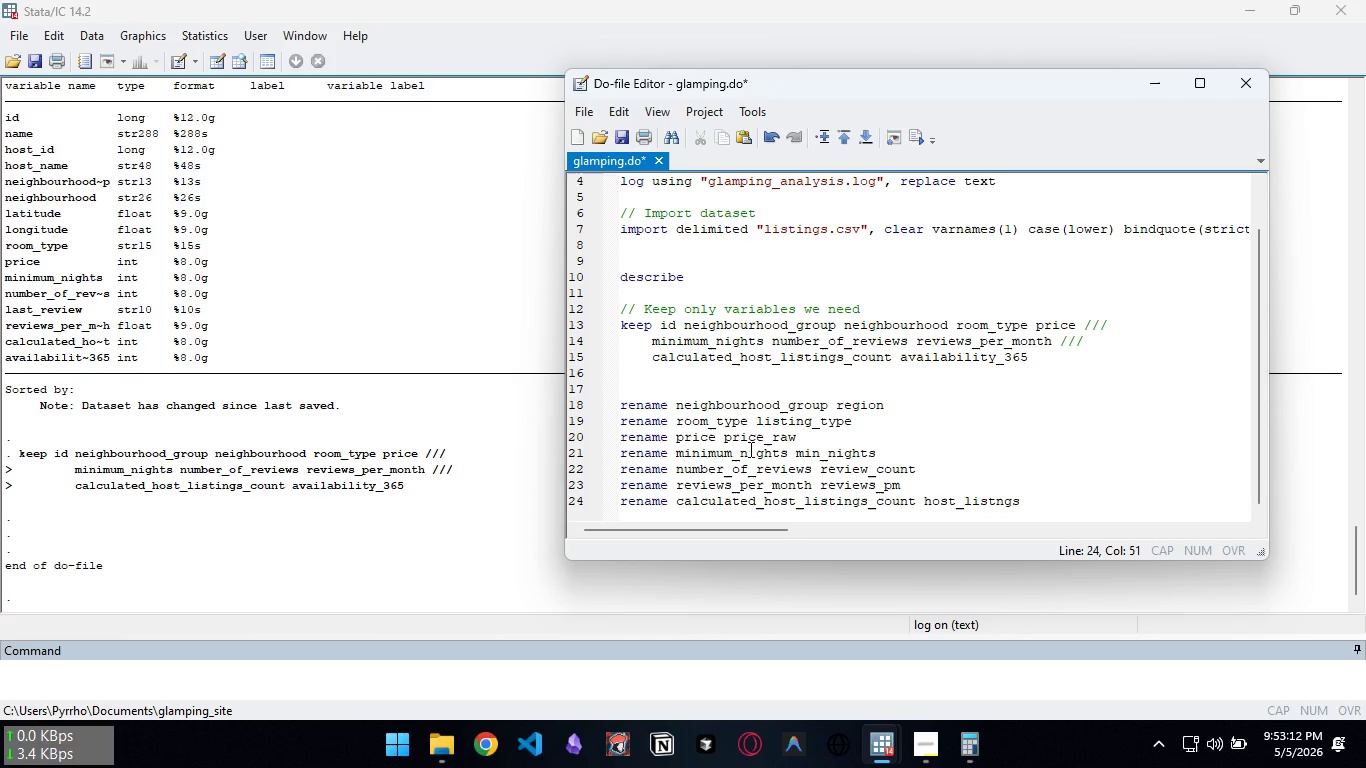 
key(Enter)
 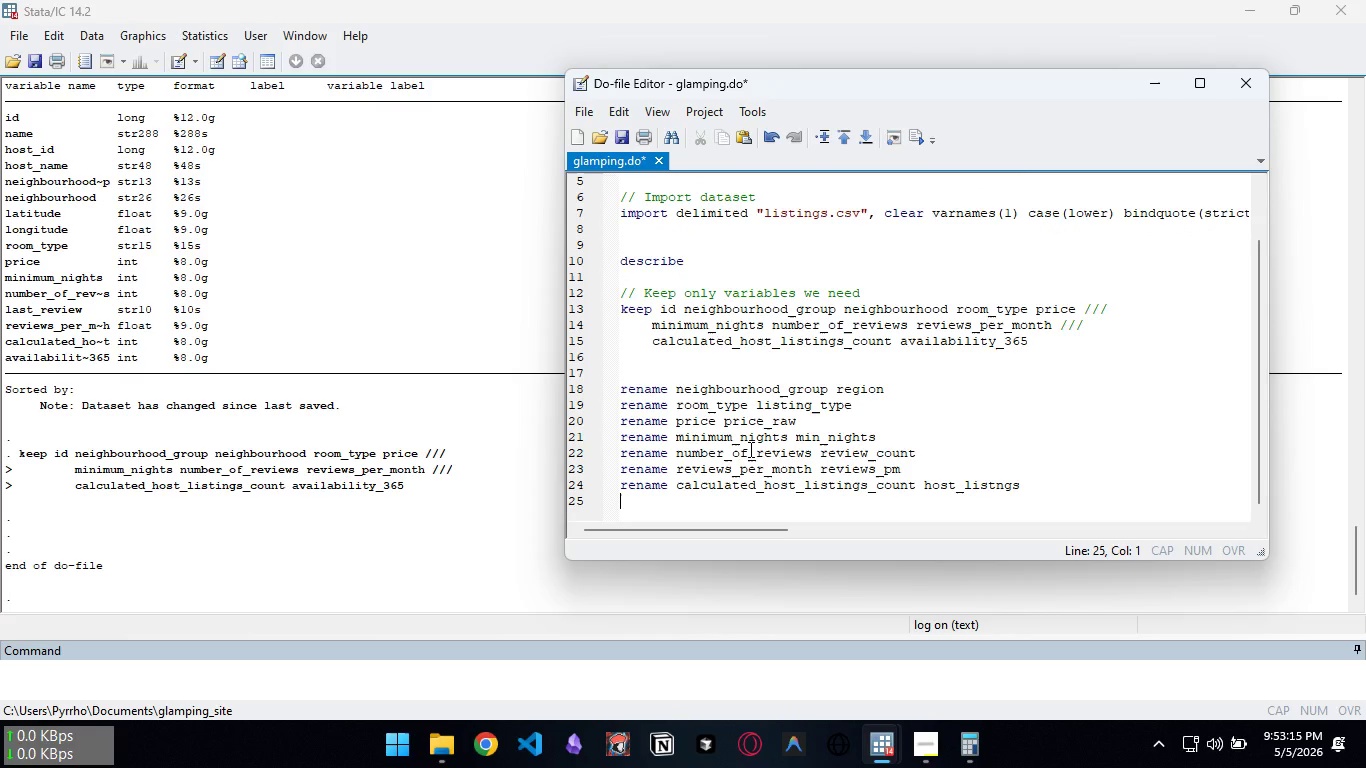 
key(Backspace)
key(Backspace)
key(Backspace)
key(Backspace)
type(ings)
 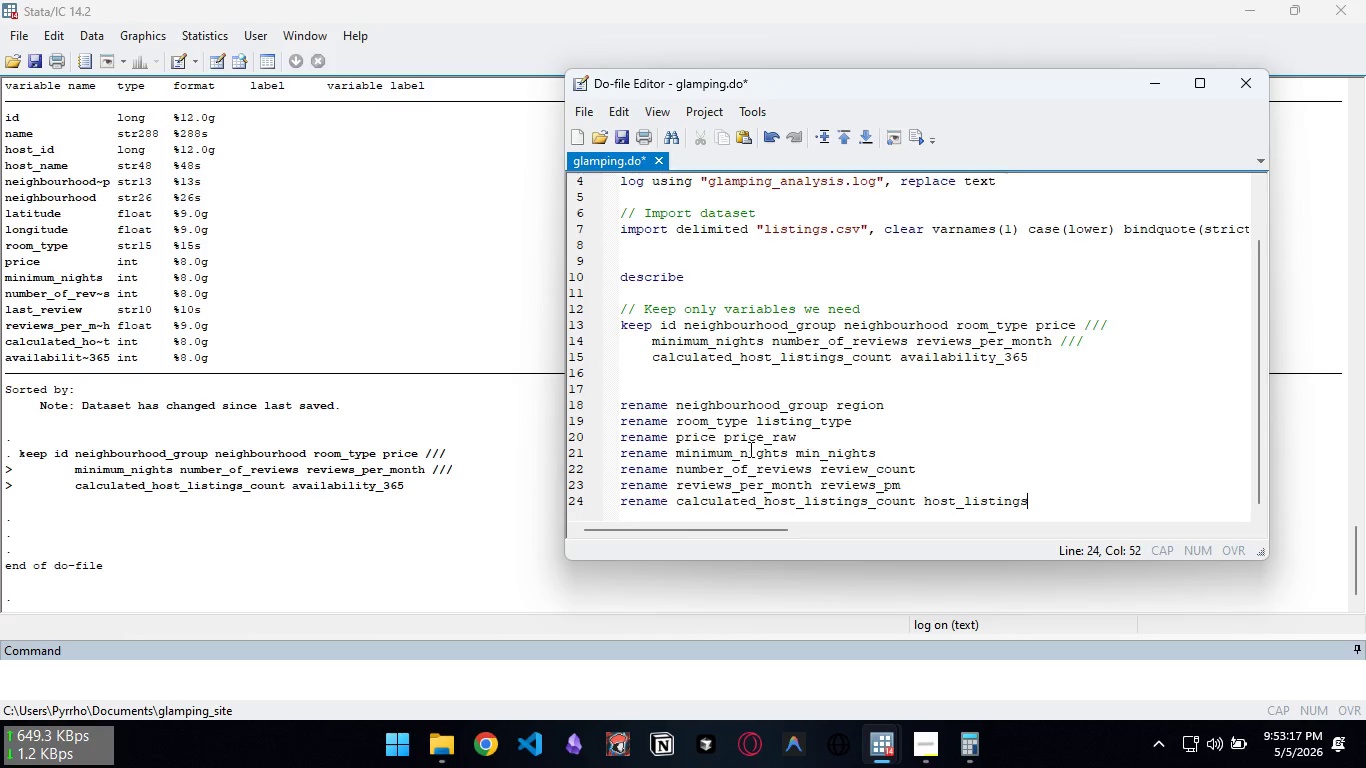 
key(Enter)
 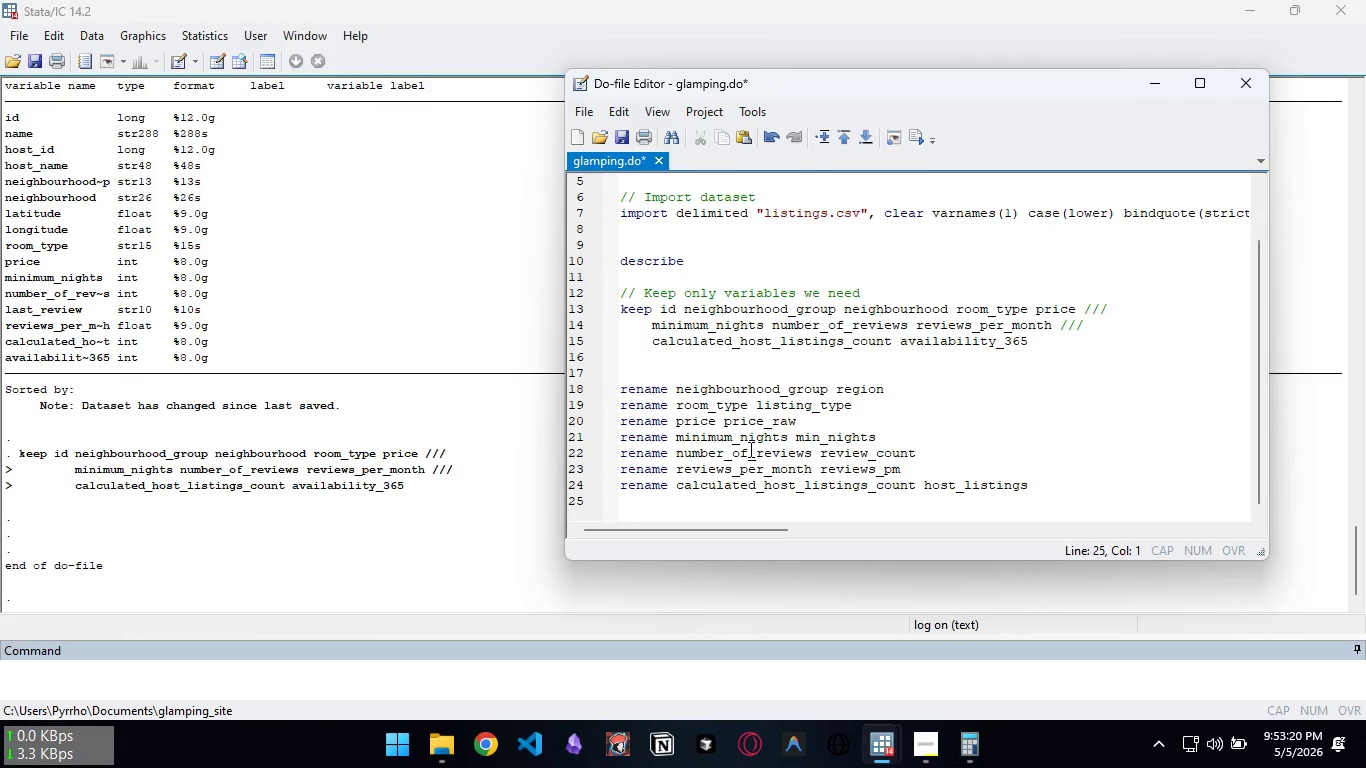 
type(rename availabilit)
 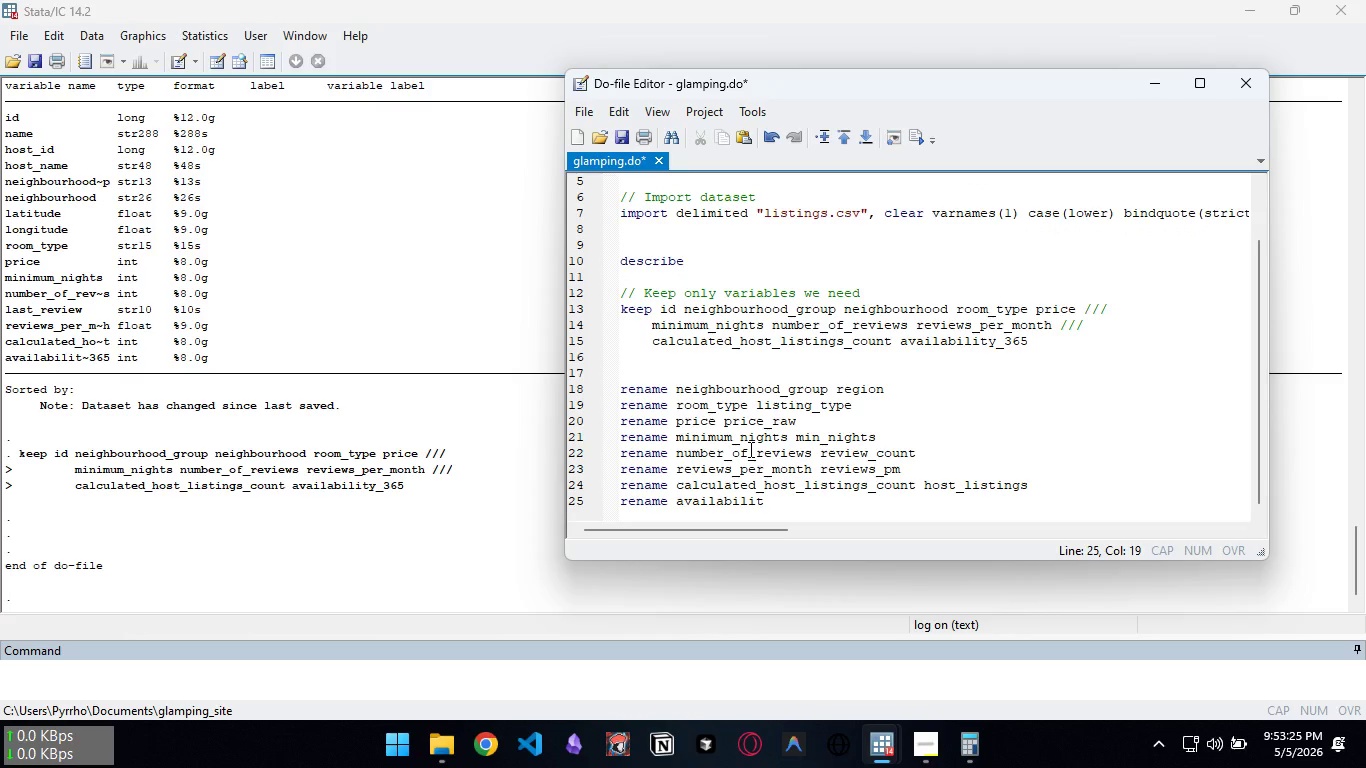 
key(Control+ControlLeft)
 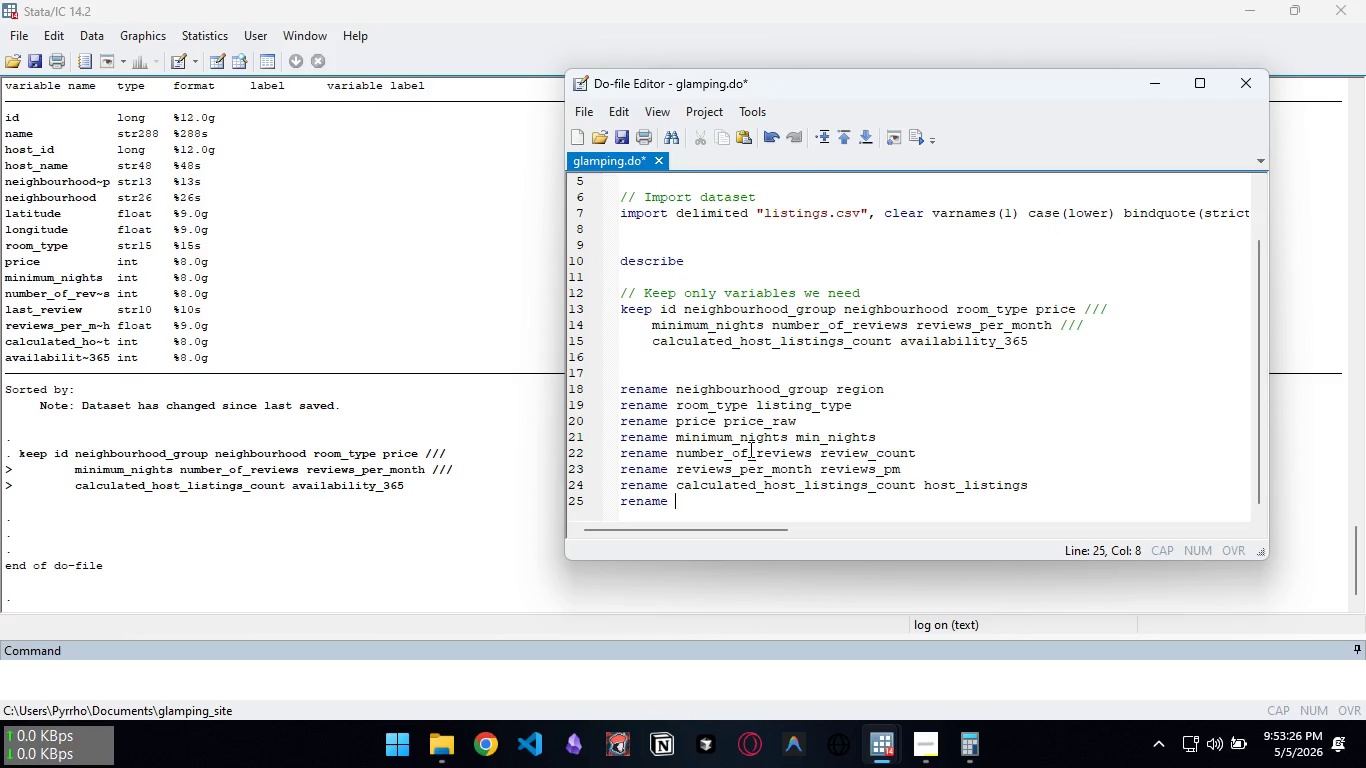 
key(Control+Backspace)
 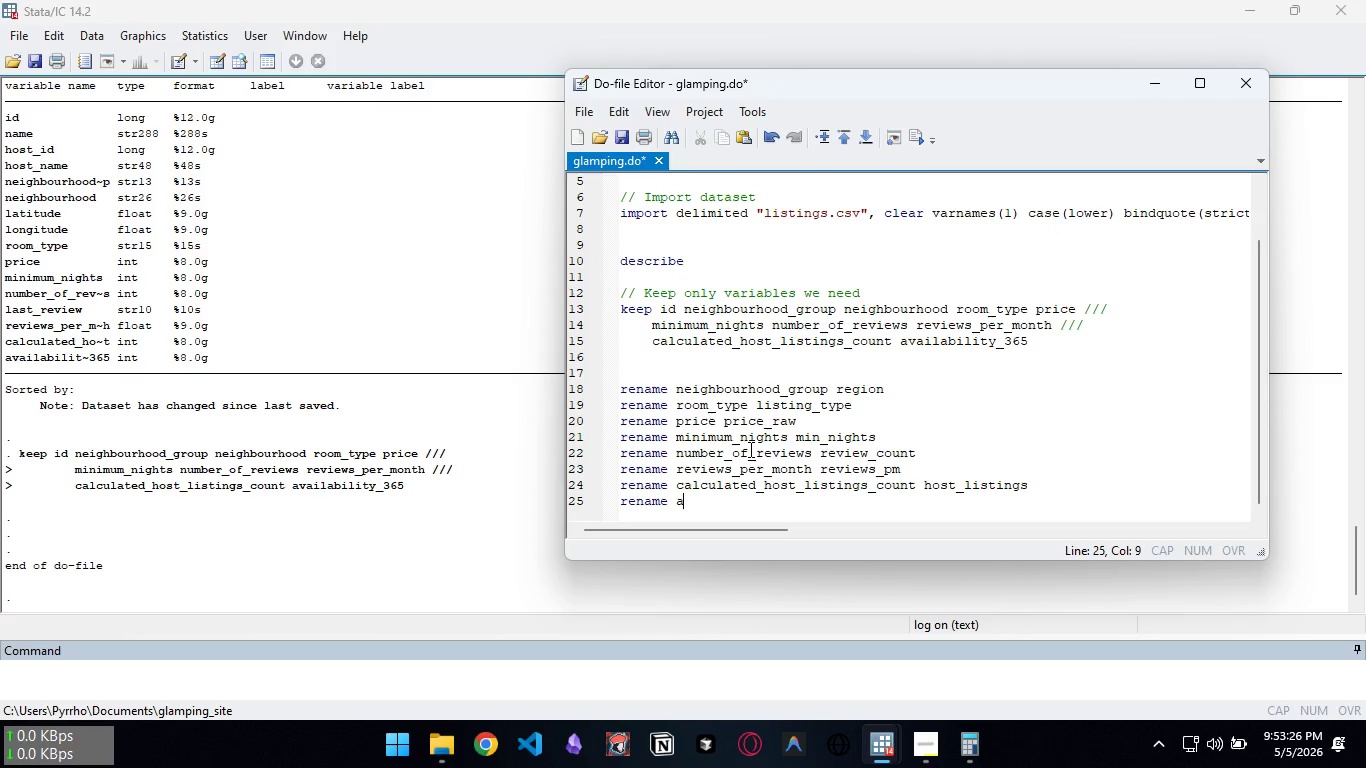 
type(availability_365 nights_available)
 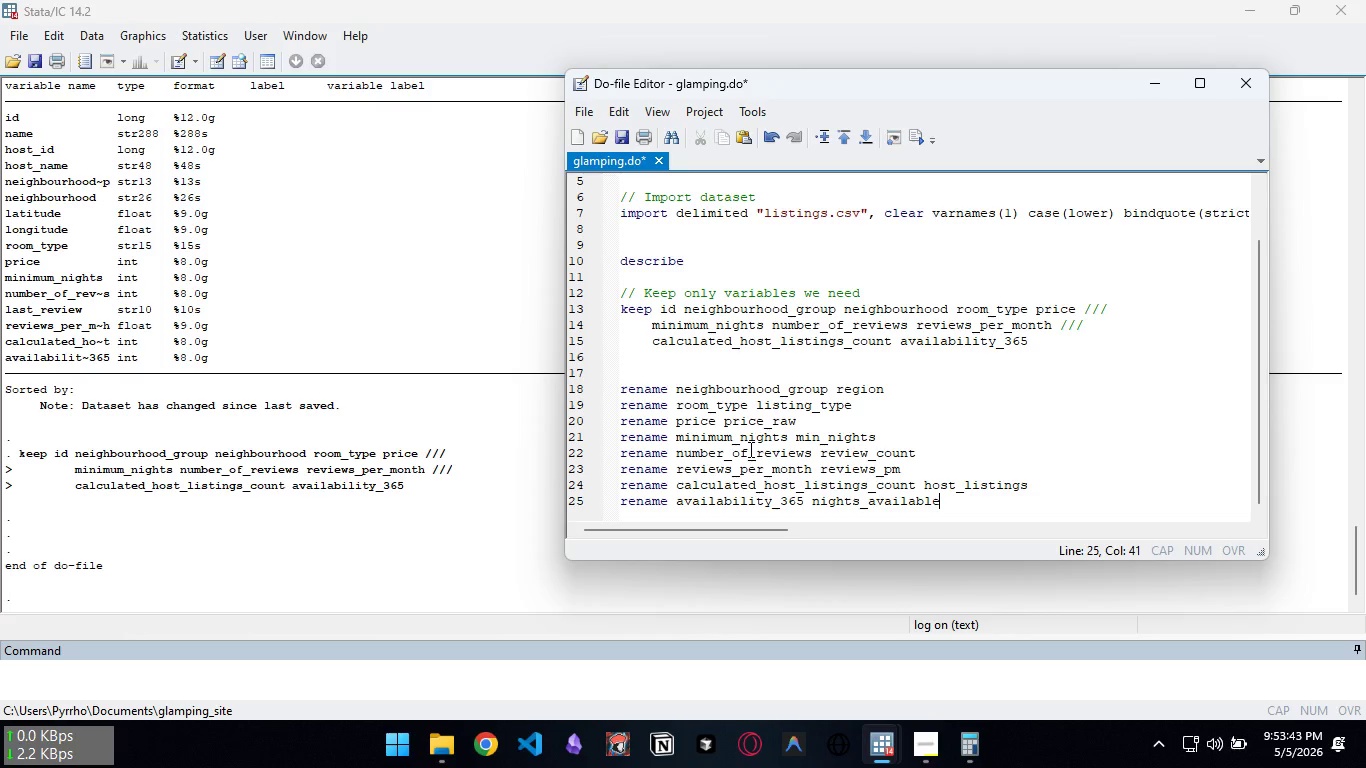 
wait(7.2)
 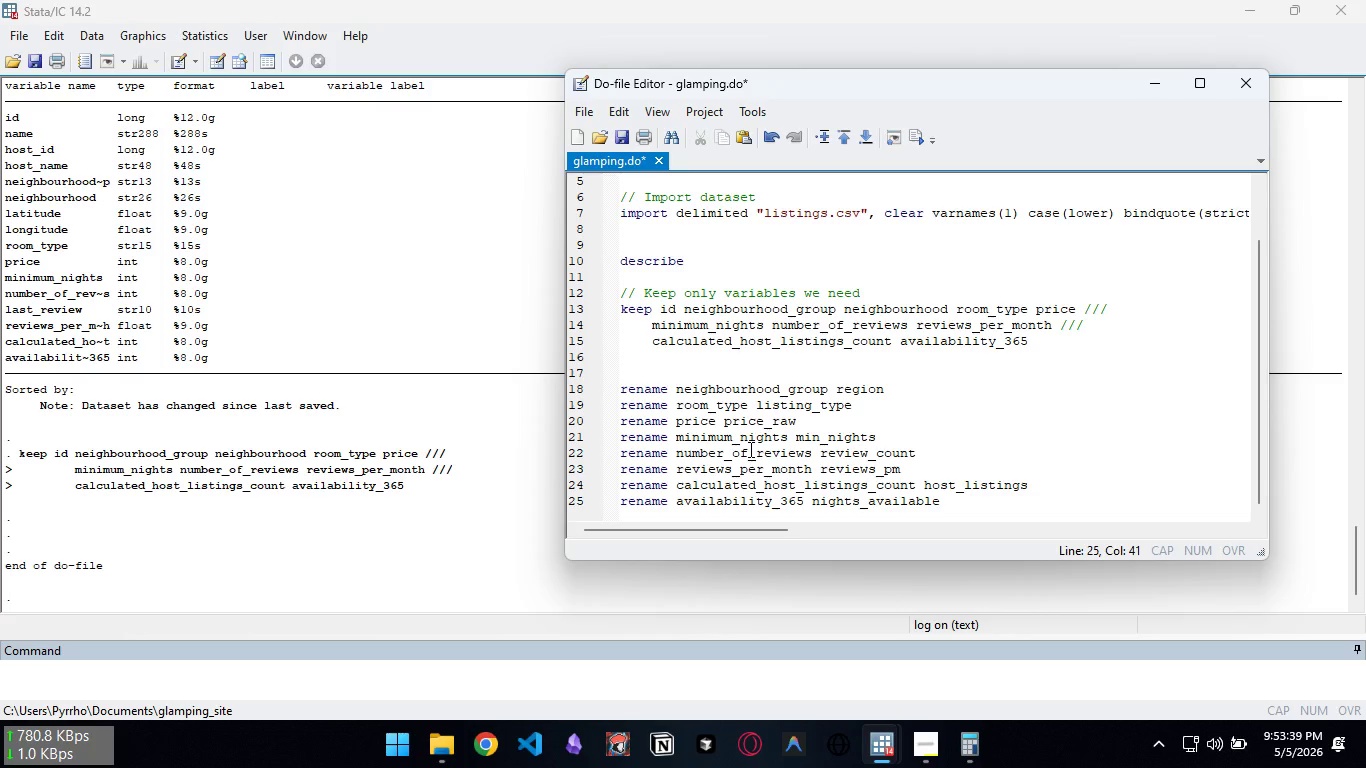 
left_click([627, 375])
 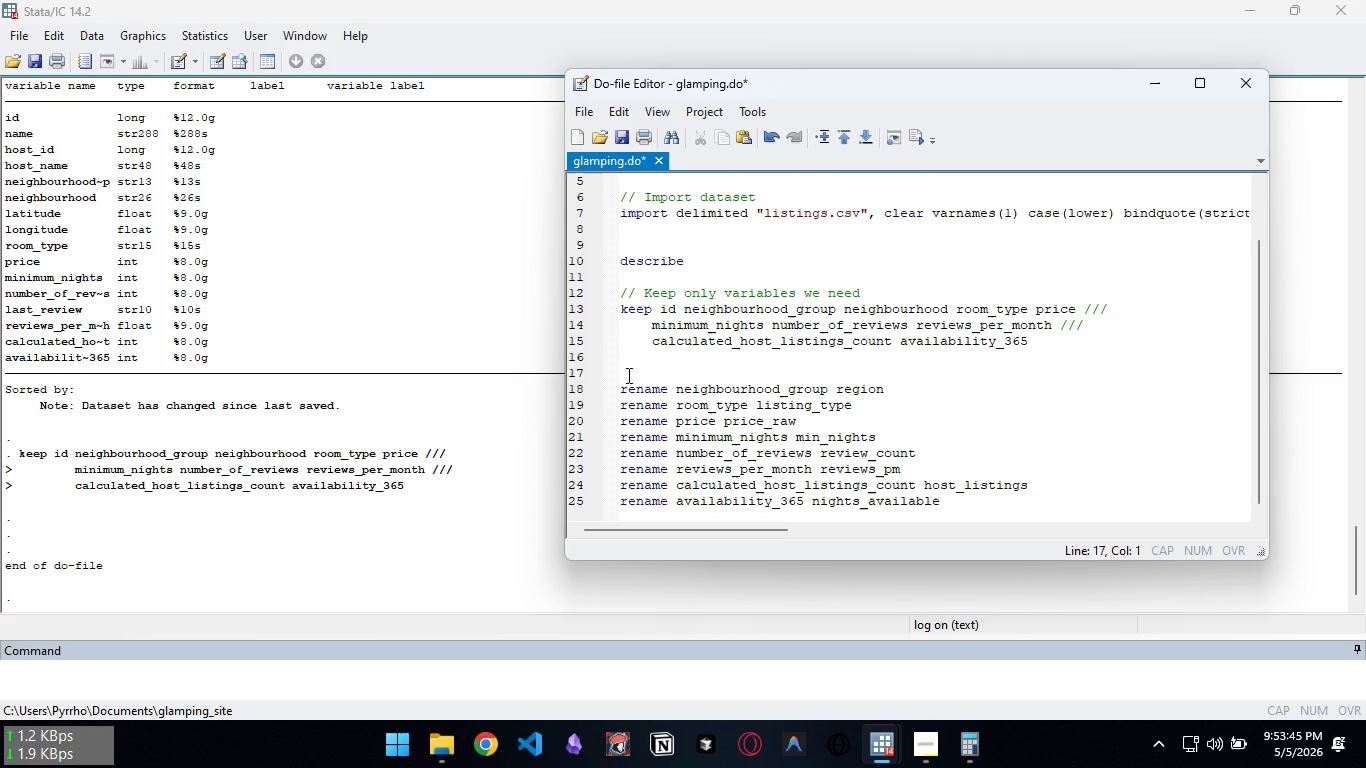 
type(// Rename variablest)
key(Backspace)
type( to clearr names)
 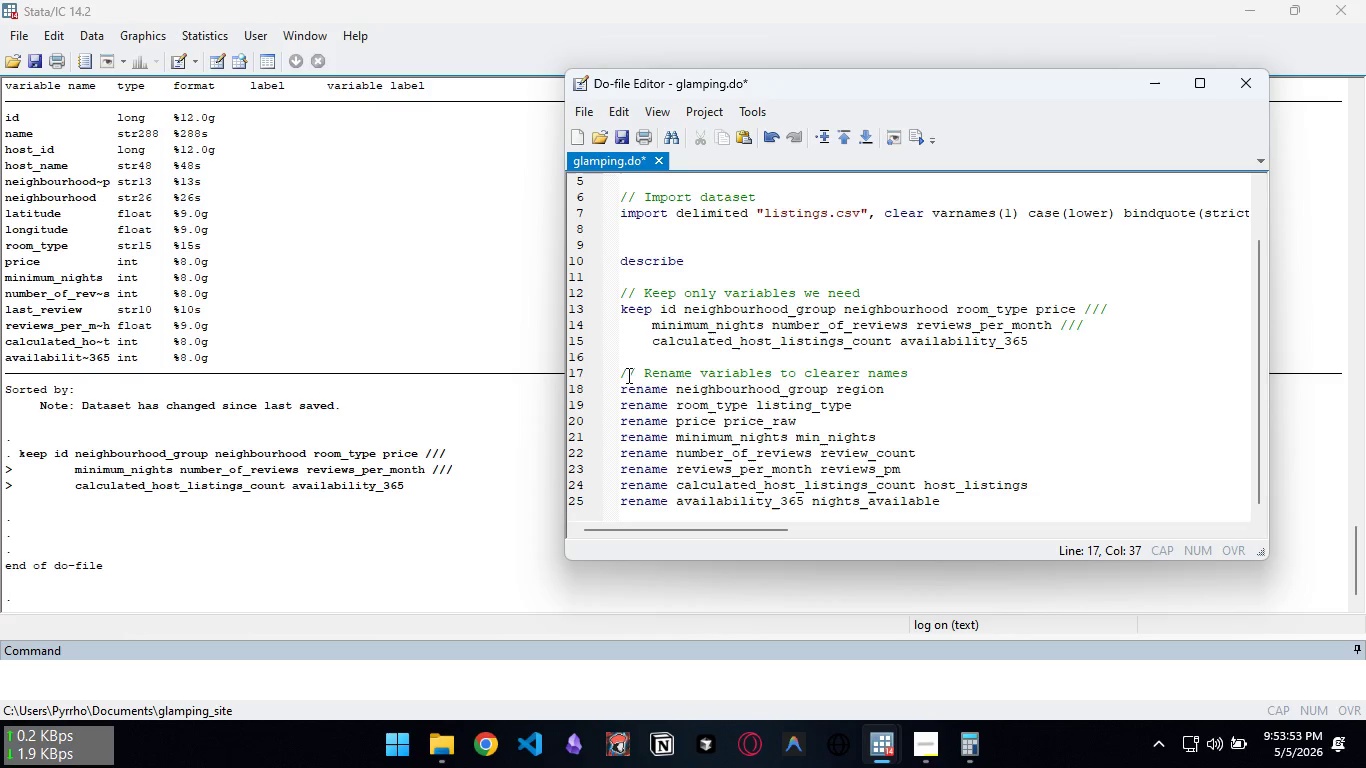 
scroll: coordinate [847, 404], scroll_direction: down, amount: 4.0
 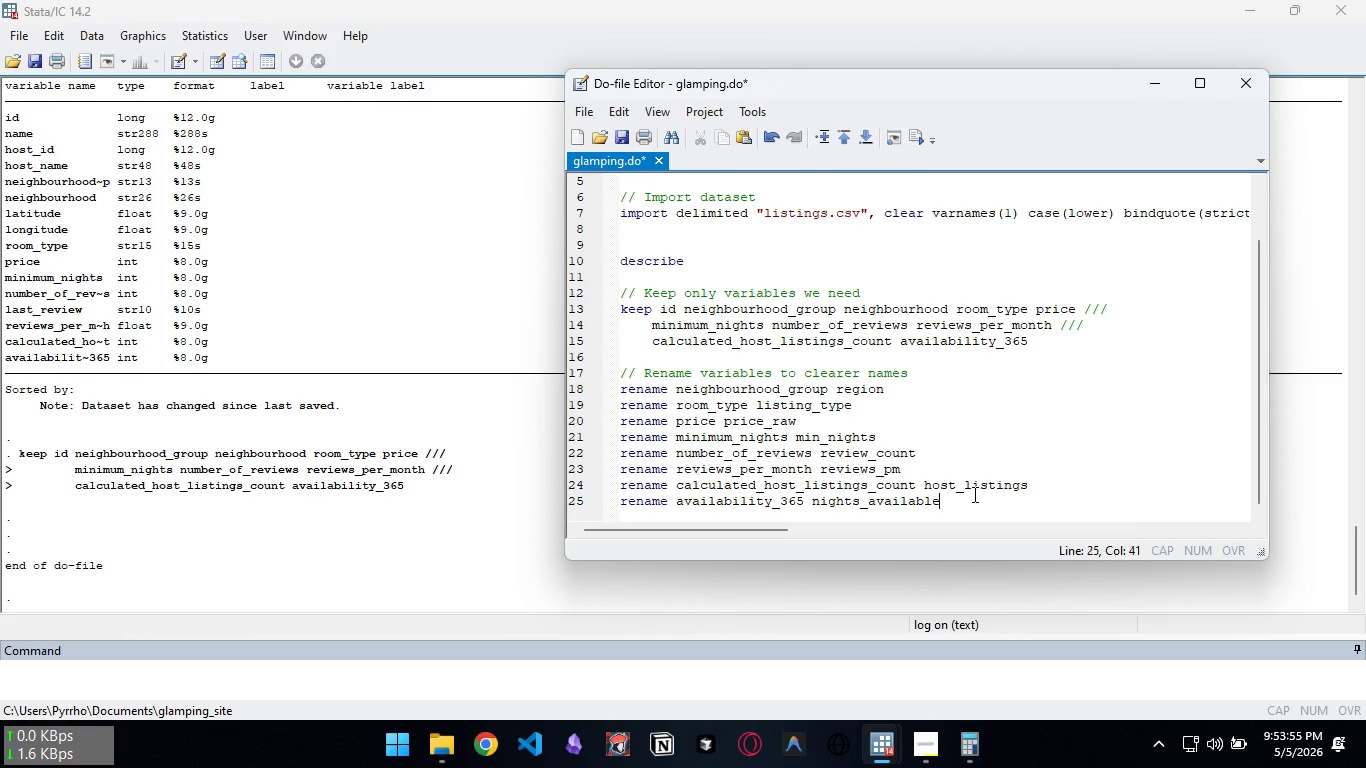 
left_click([973, 494])
 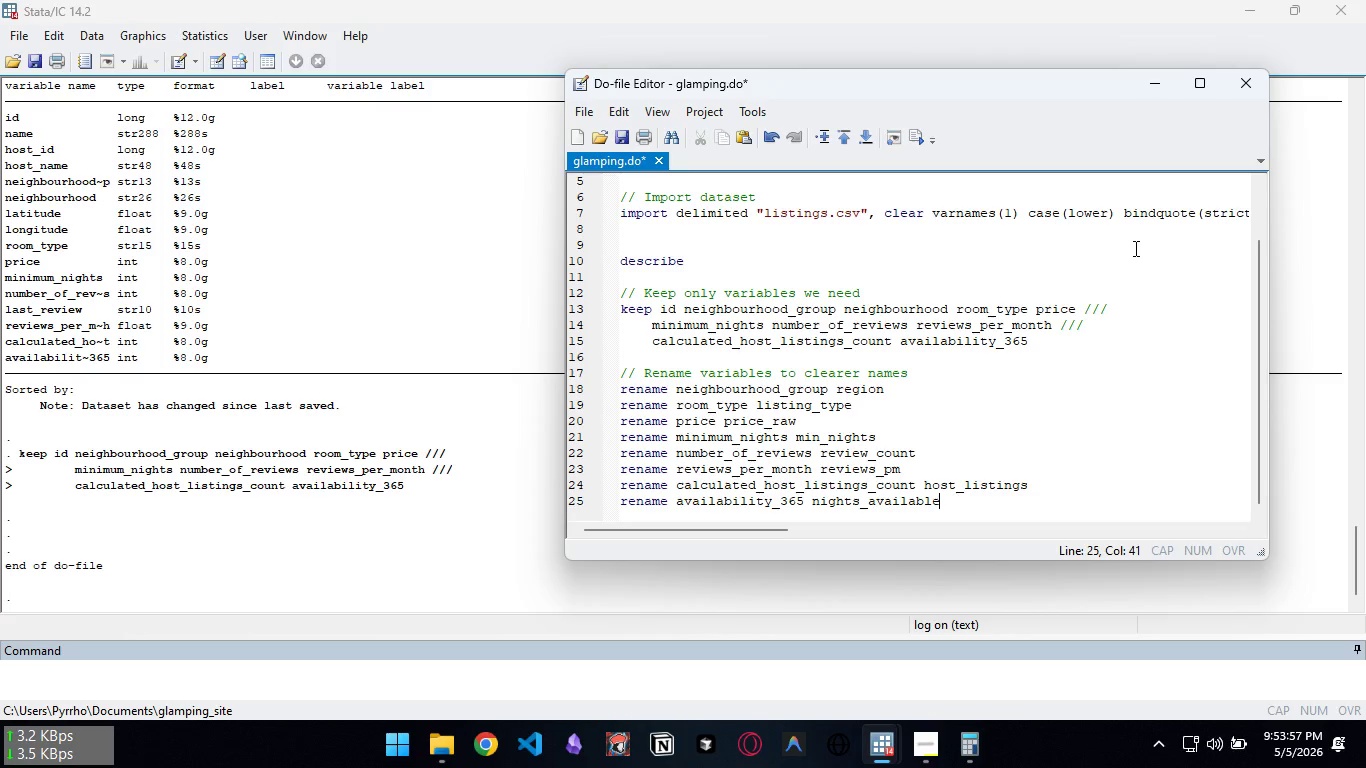 
key(Enter)
 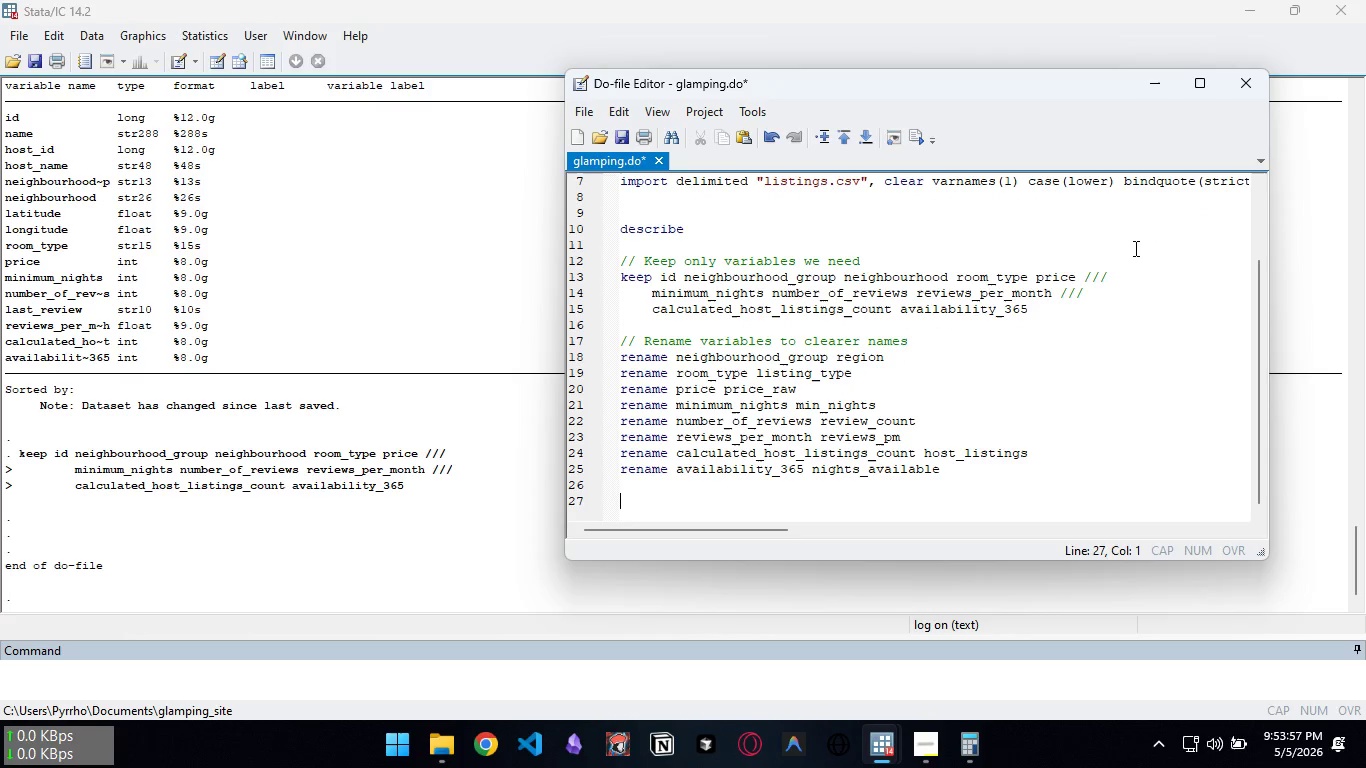 
key(Enter)
 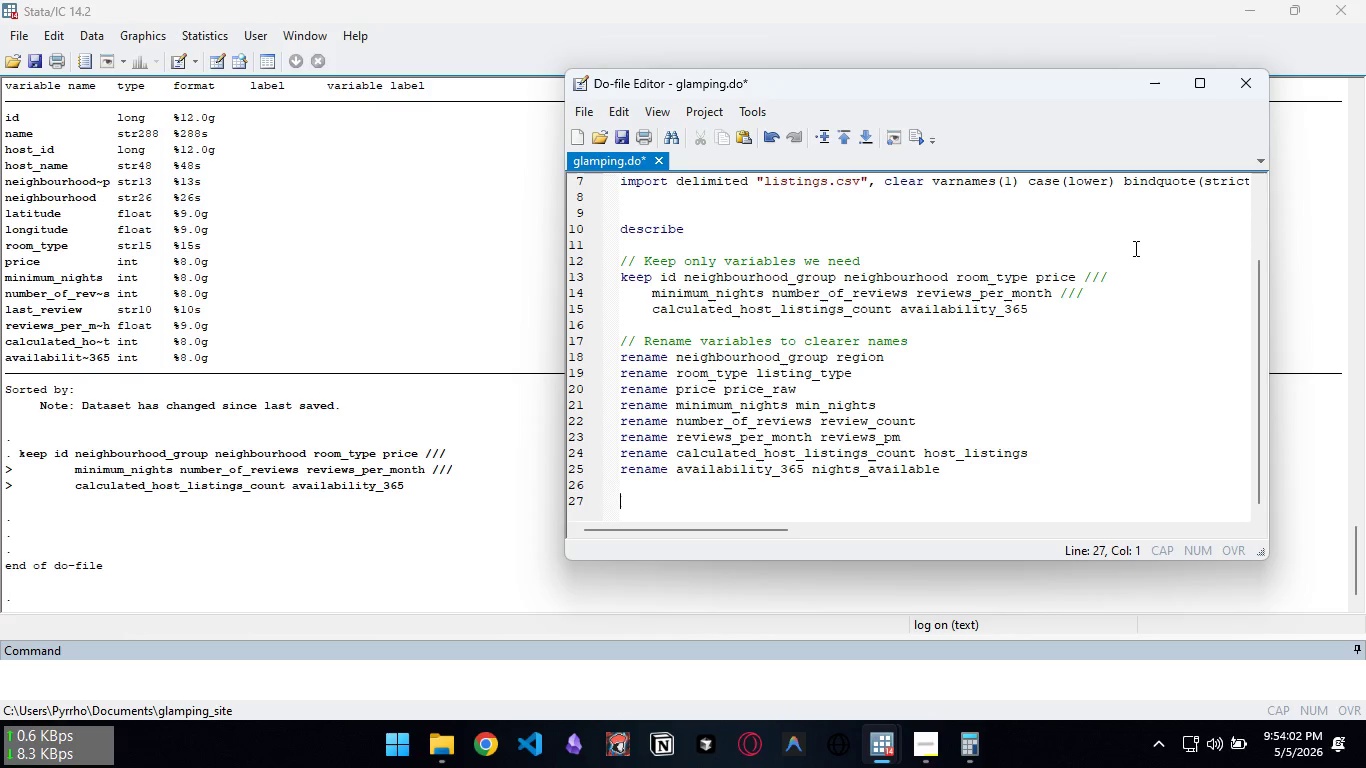 
wait(5.7)
 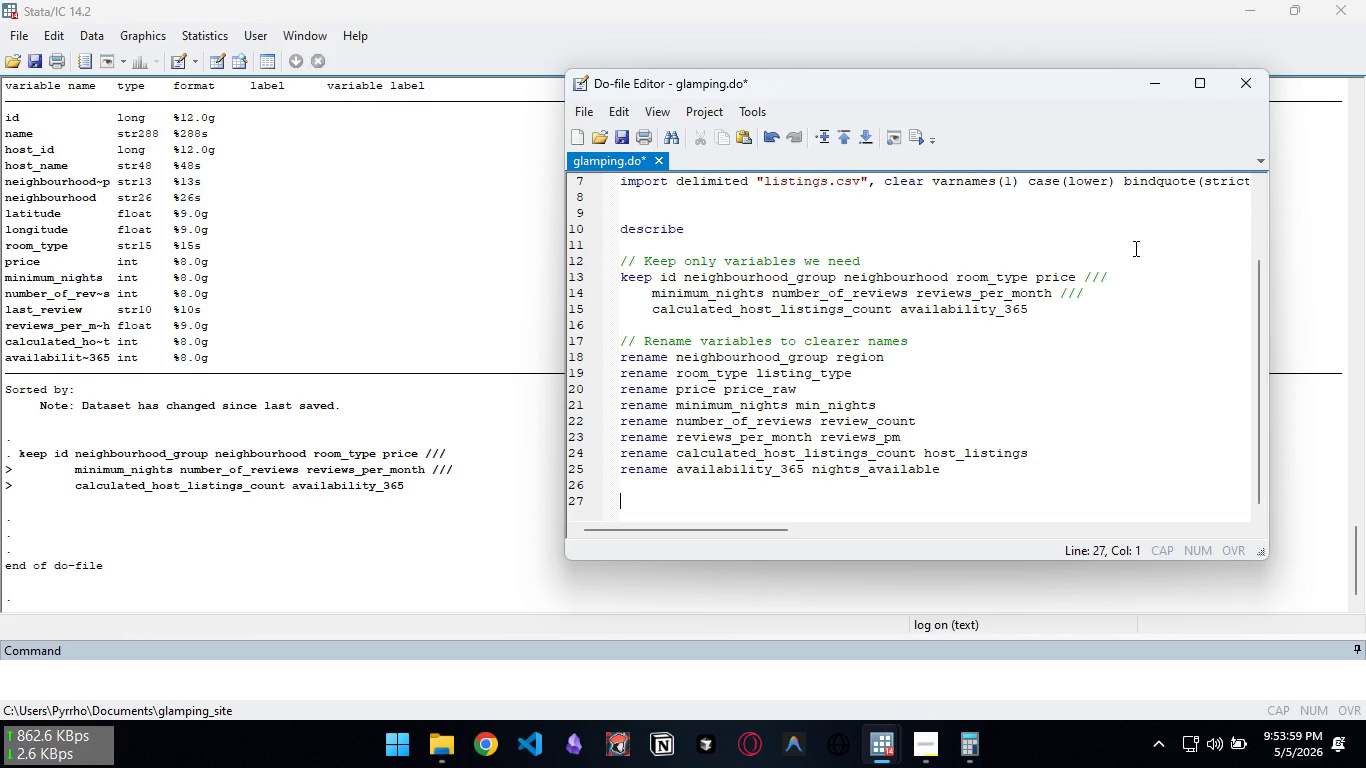 
key(Enter)
 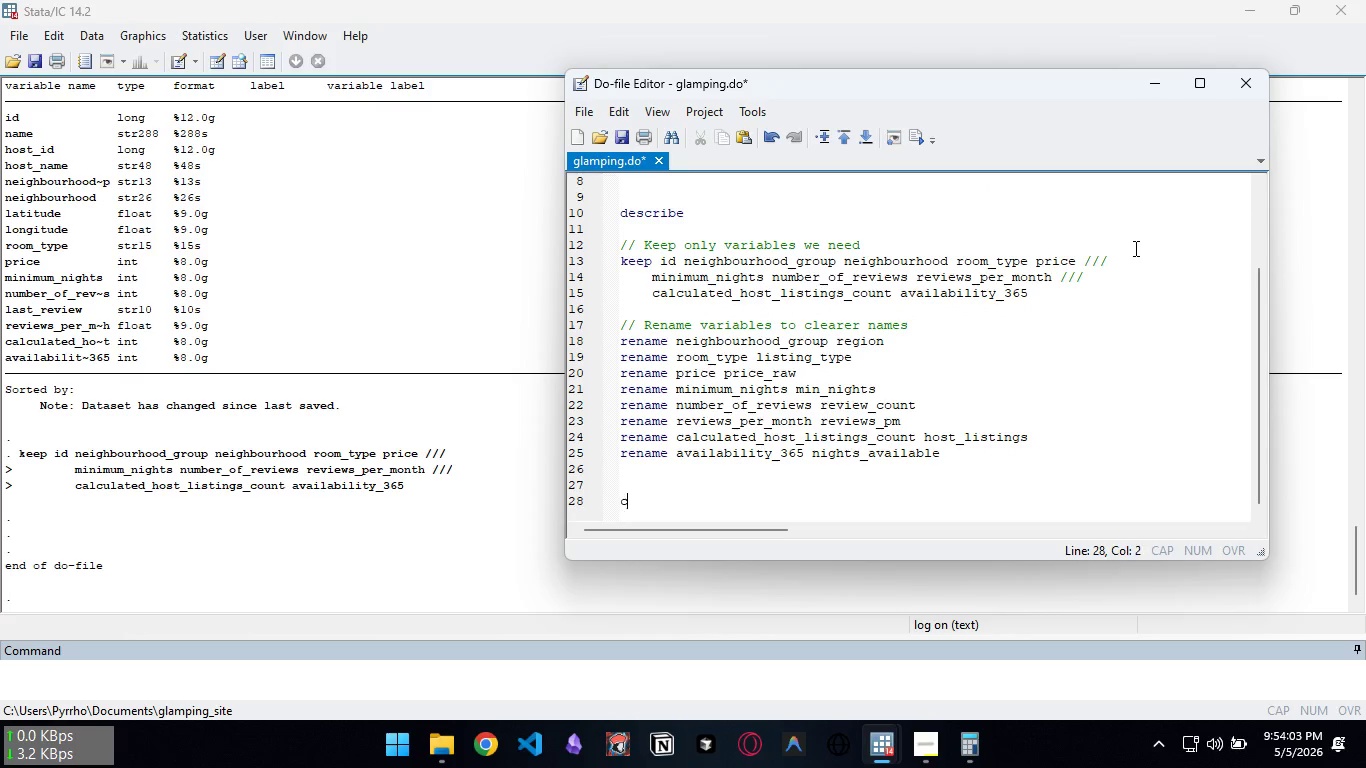 
type(capture confirm string variable price_raw)
 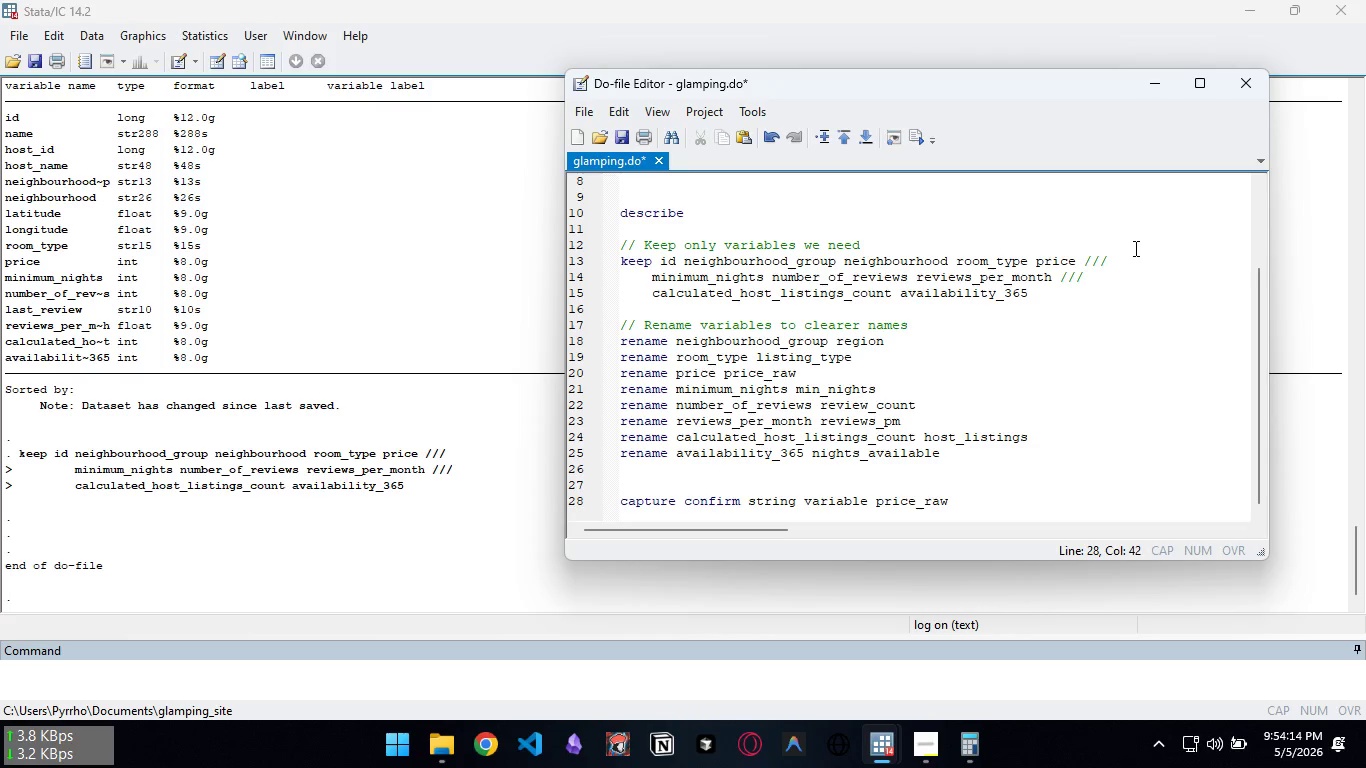 
key(Enter)
 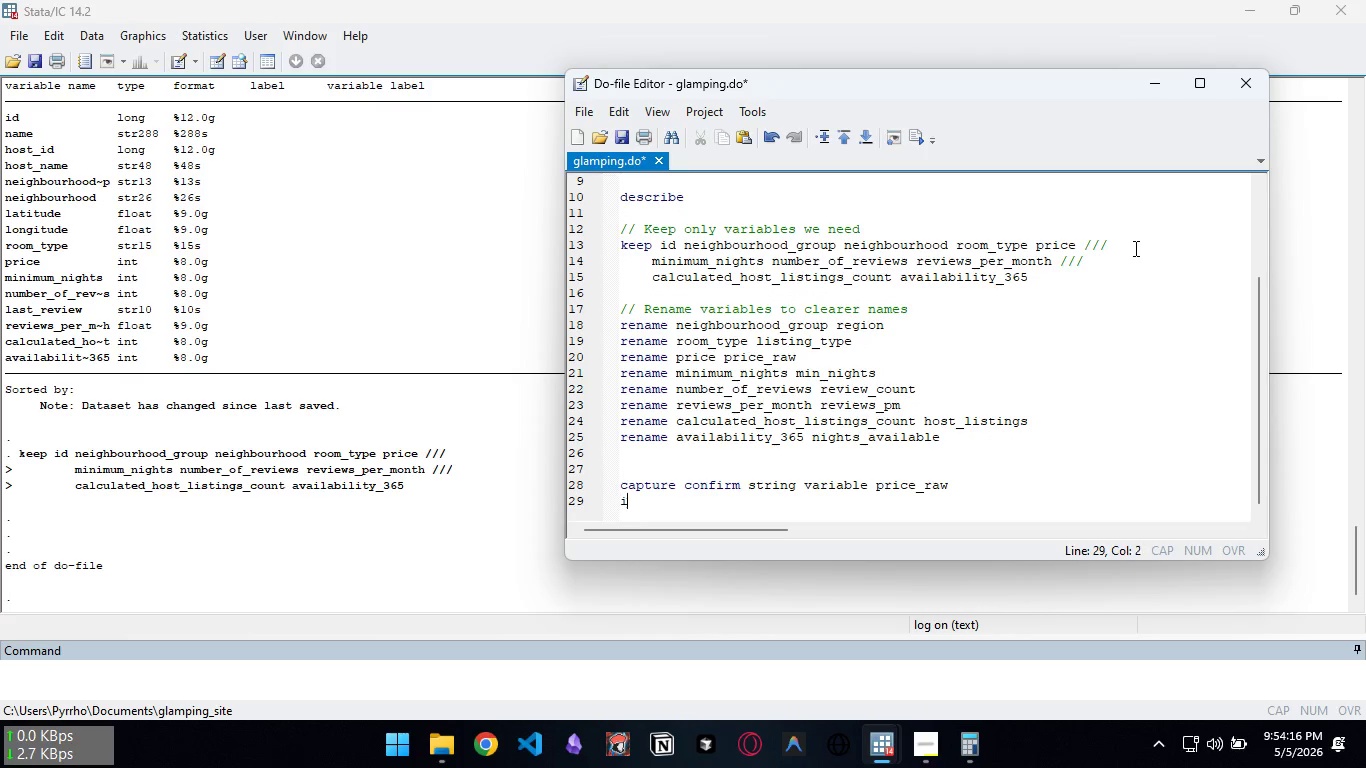 
type(if rc == 0 {)
 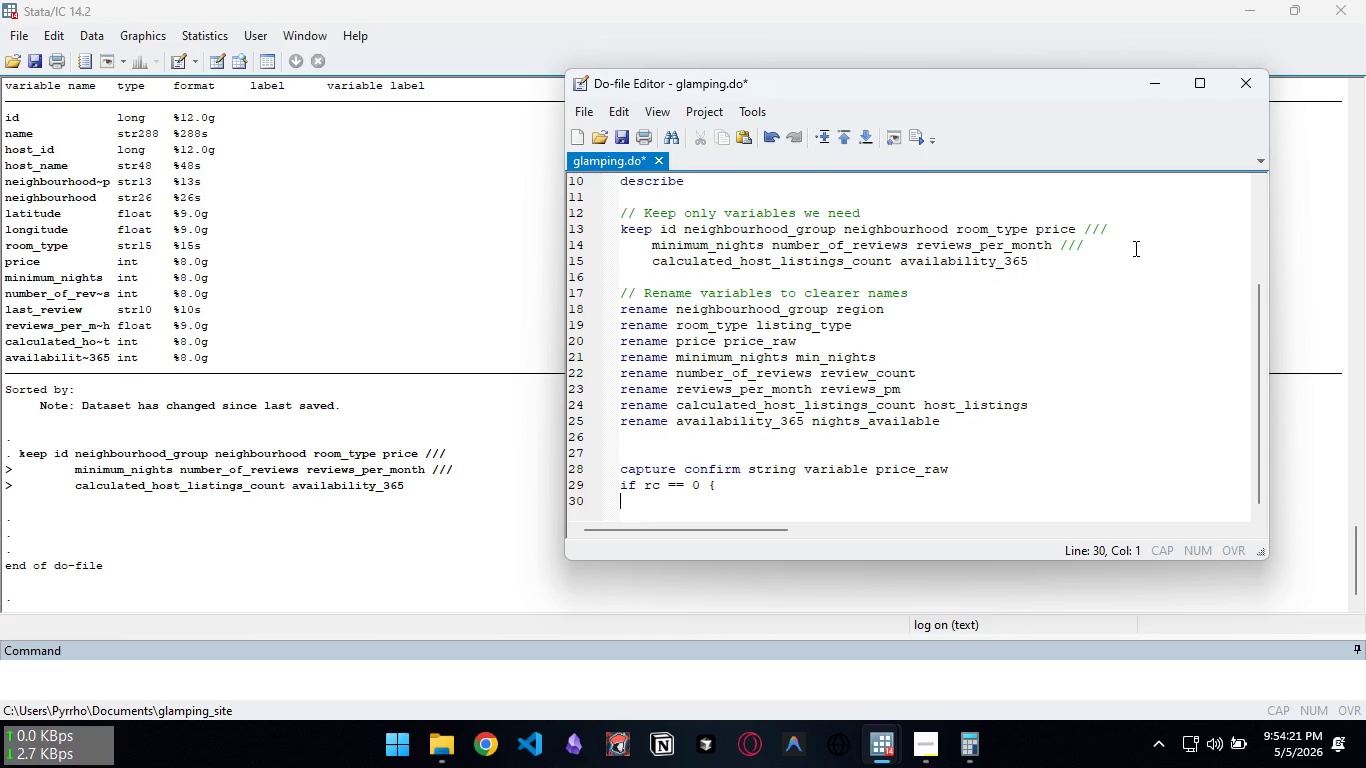 
key(Enter)
 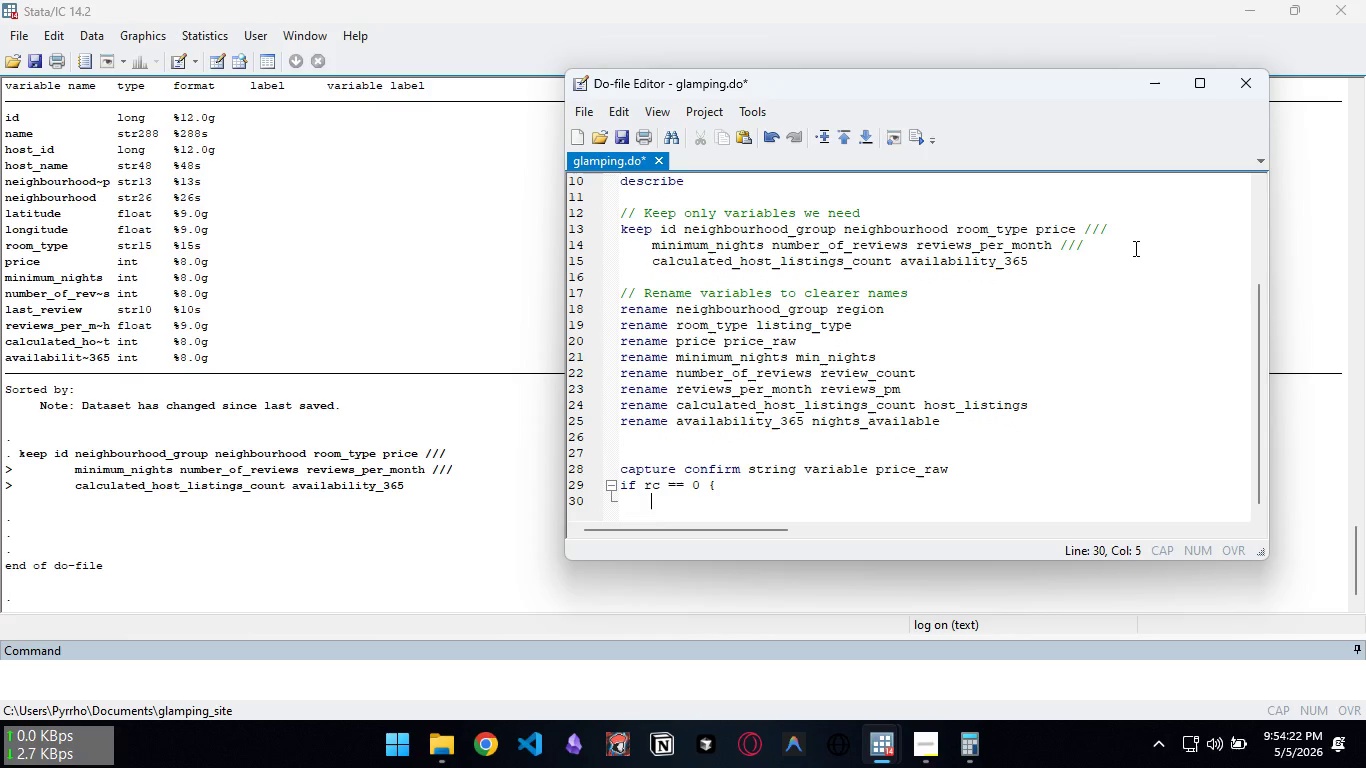 
key(Tab)
type(gen price_ste)
key(Backspace)
type(r = price_raw)
 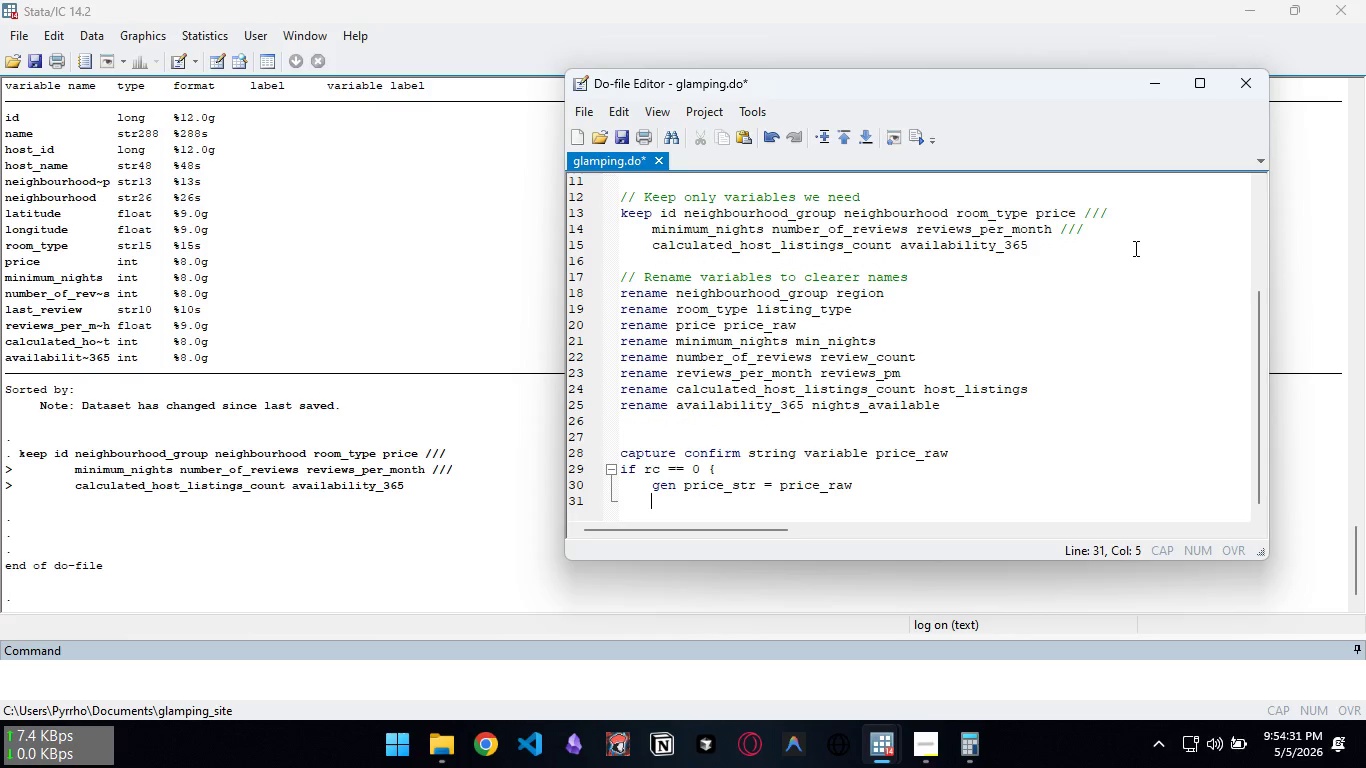 
key(Enter)
 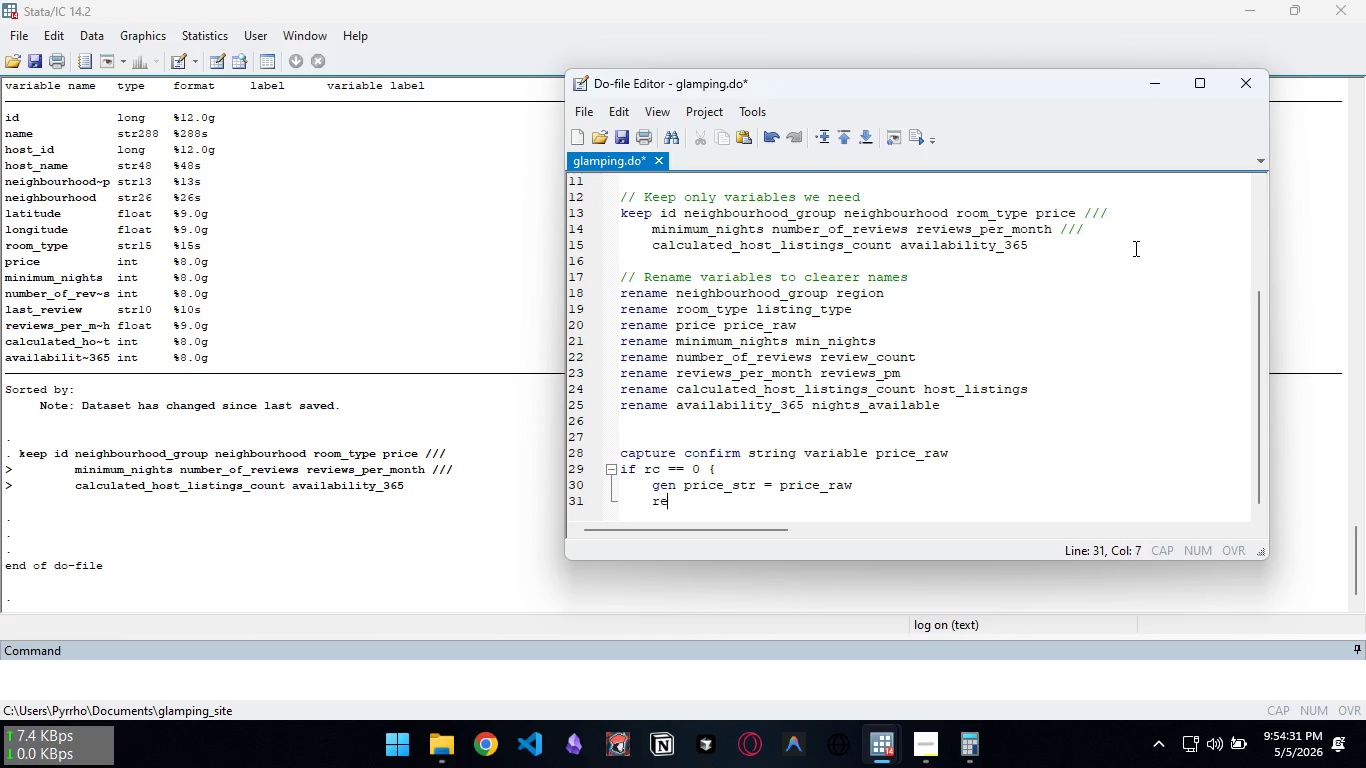 
type(replace price_str = subinstr(price_str, "$", )
 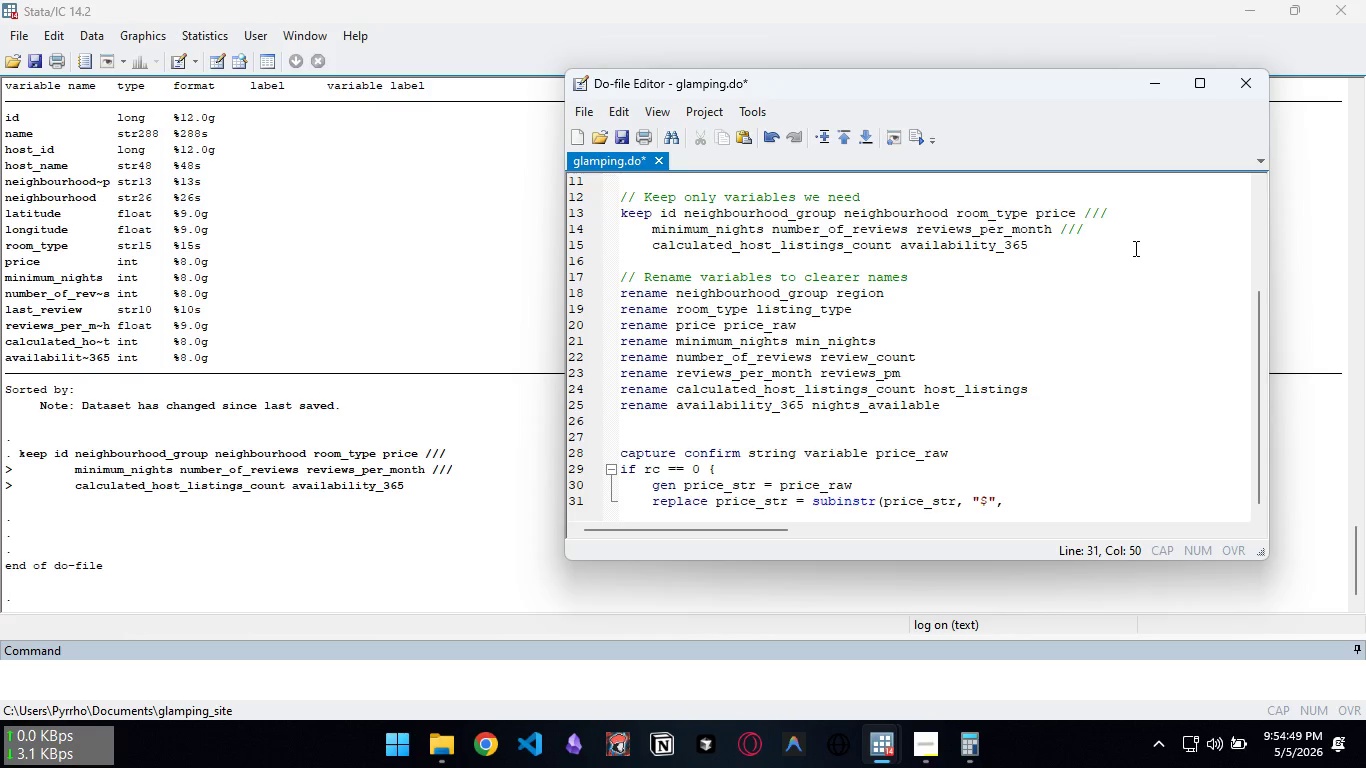 
key(Shift+Quote)
 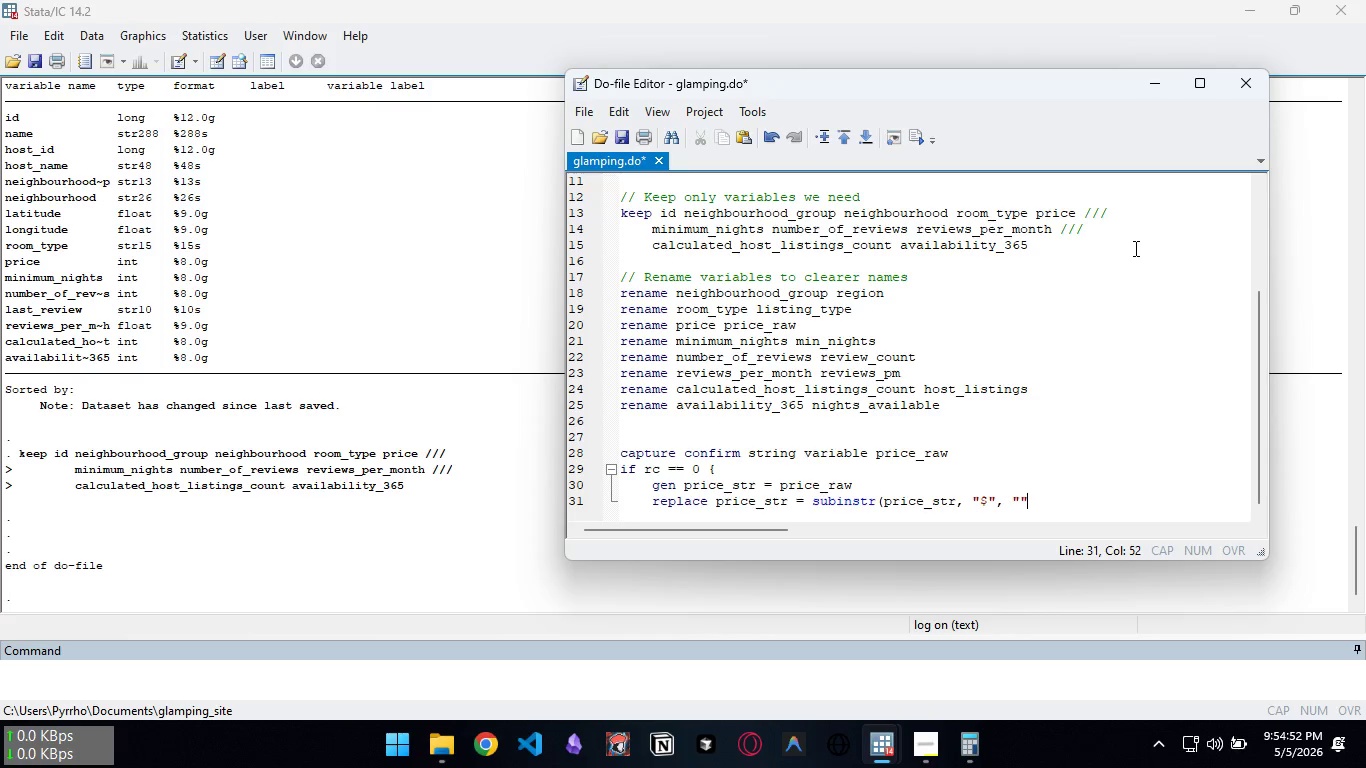 
key(Shift+Quote)
 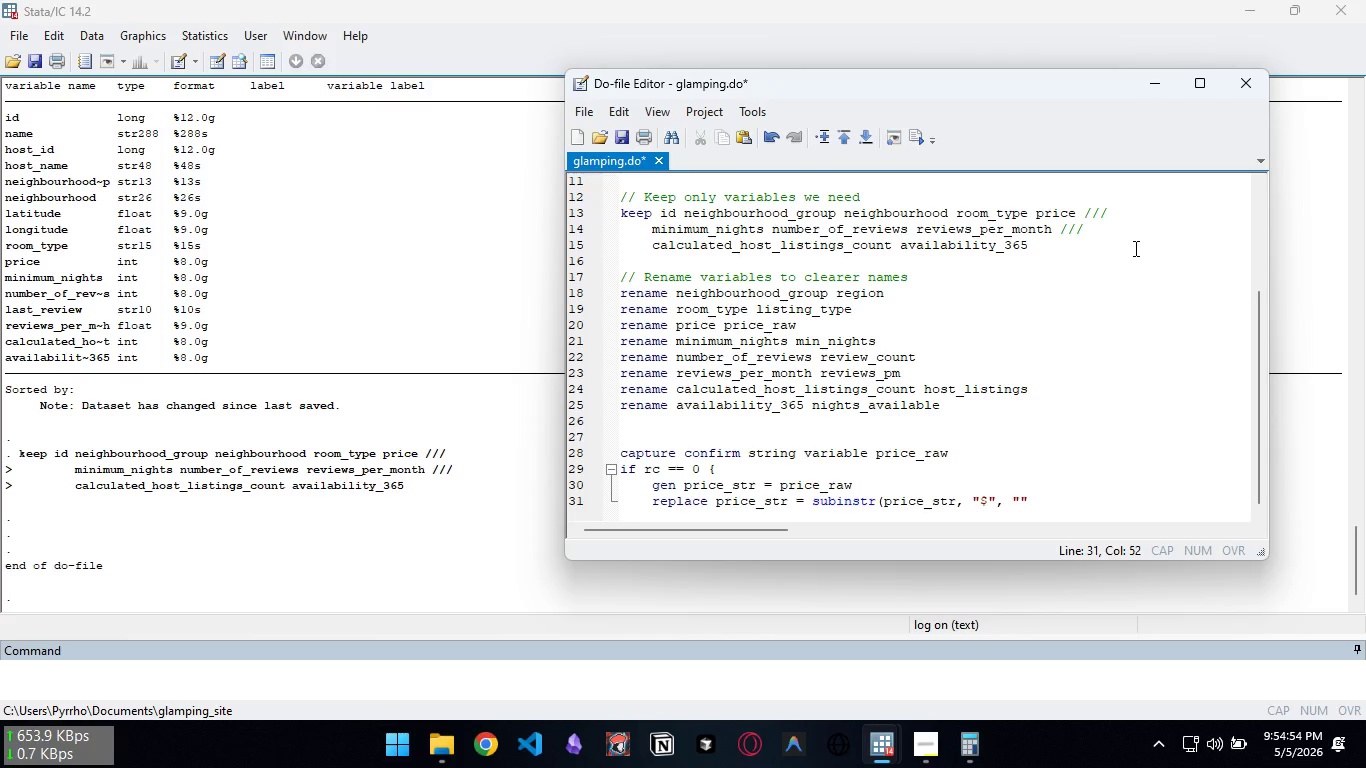 
key(Comma)
 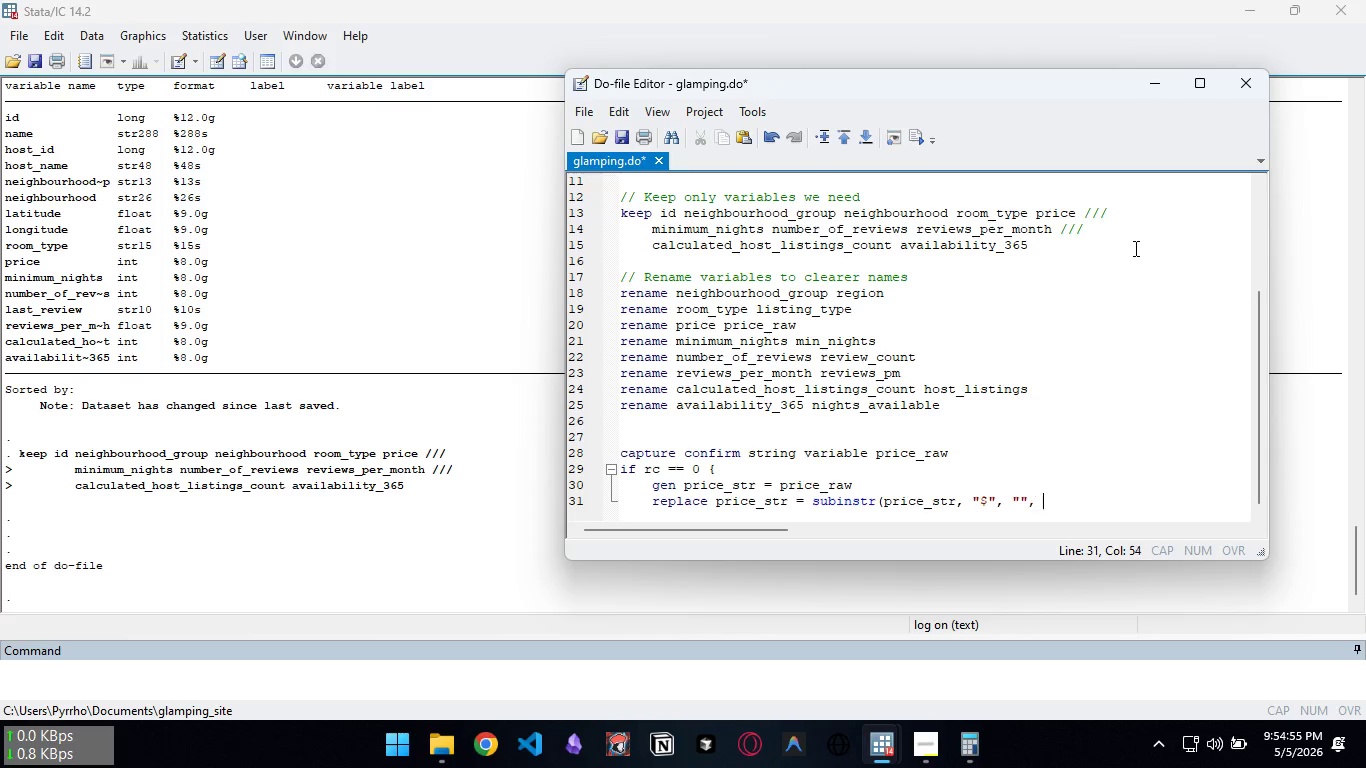 
key(Space)
 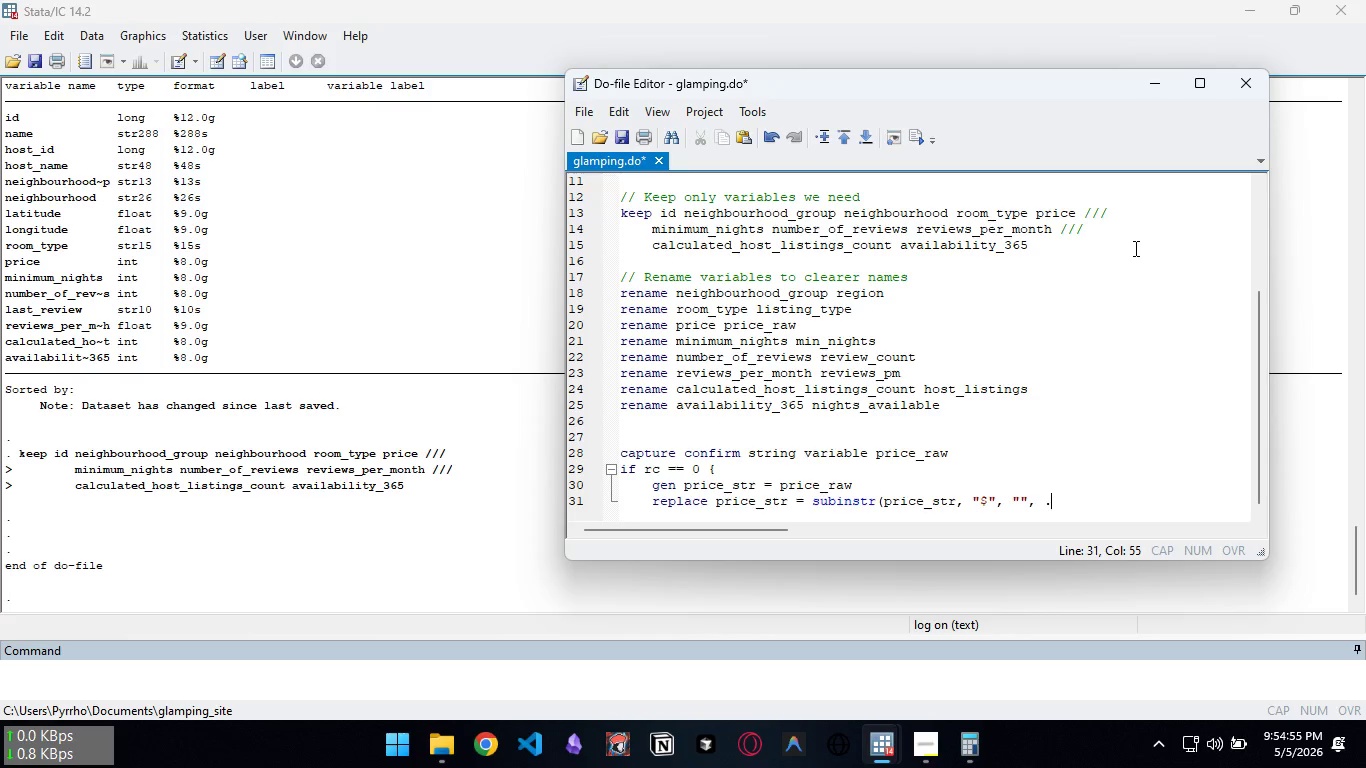 
key(Period)
 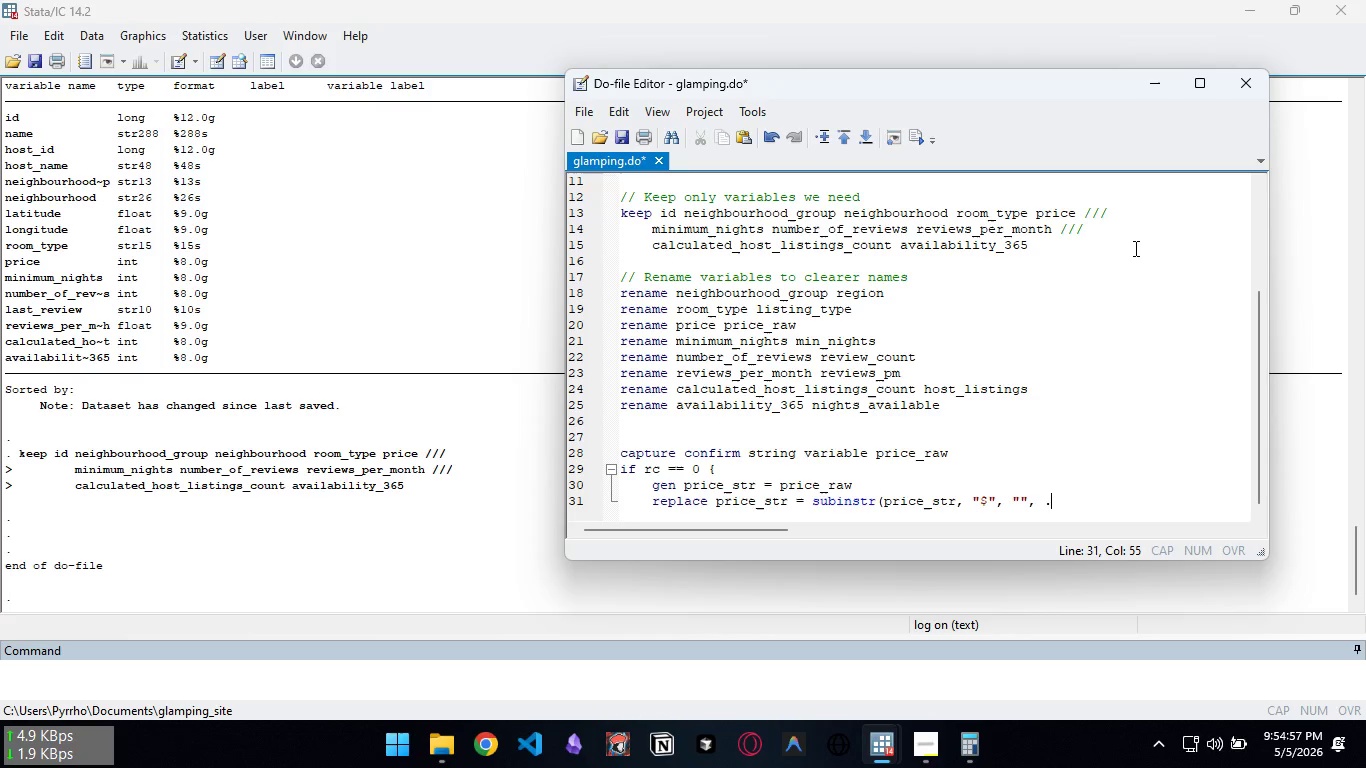 
key(Shift+0)
 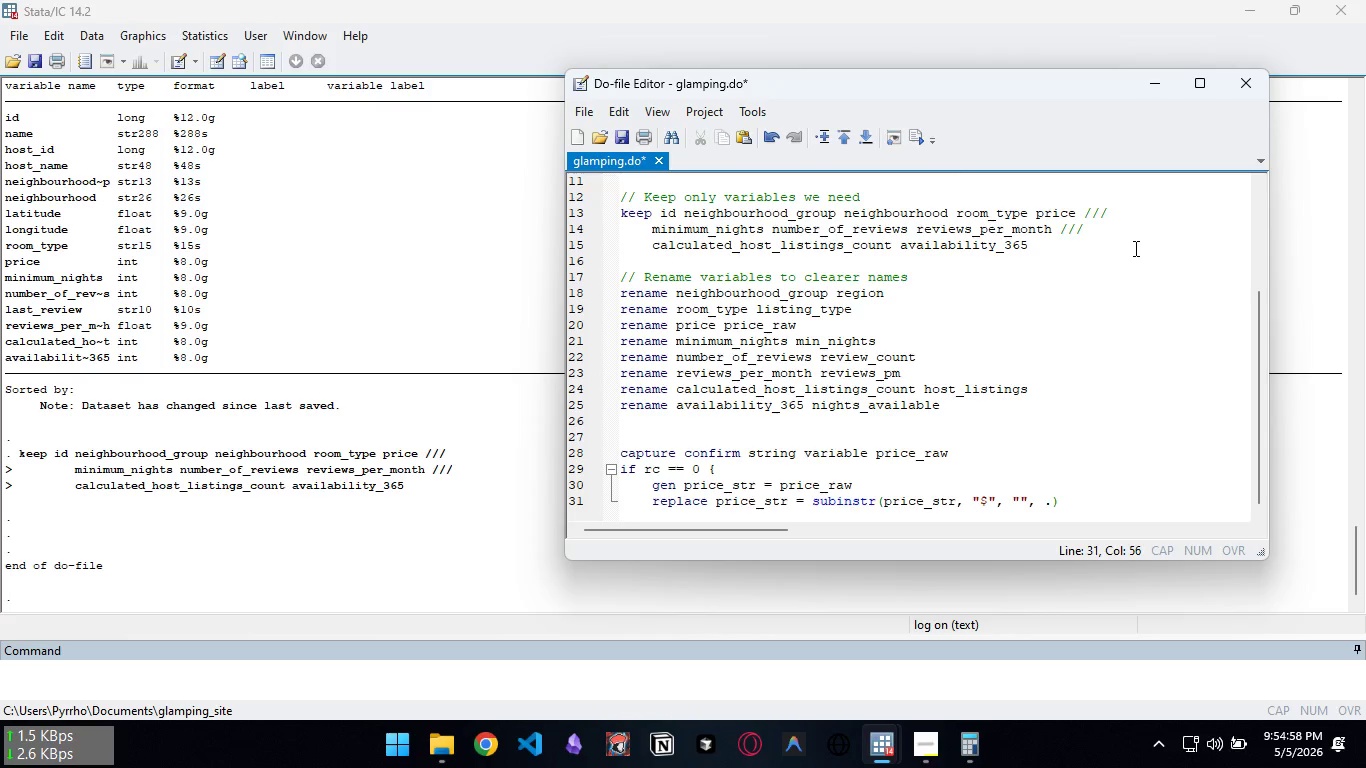 
key(Enter)
 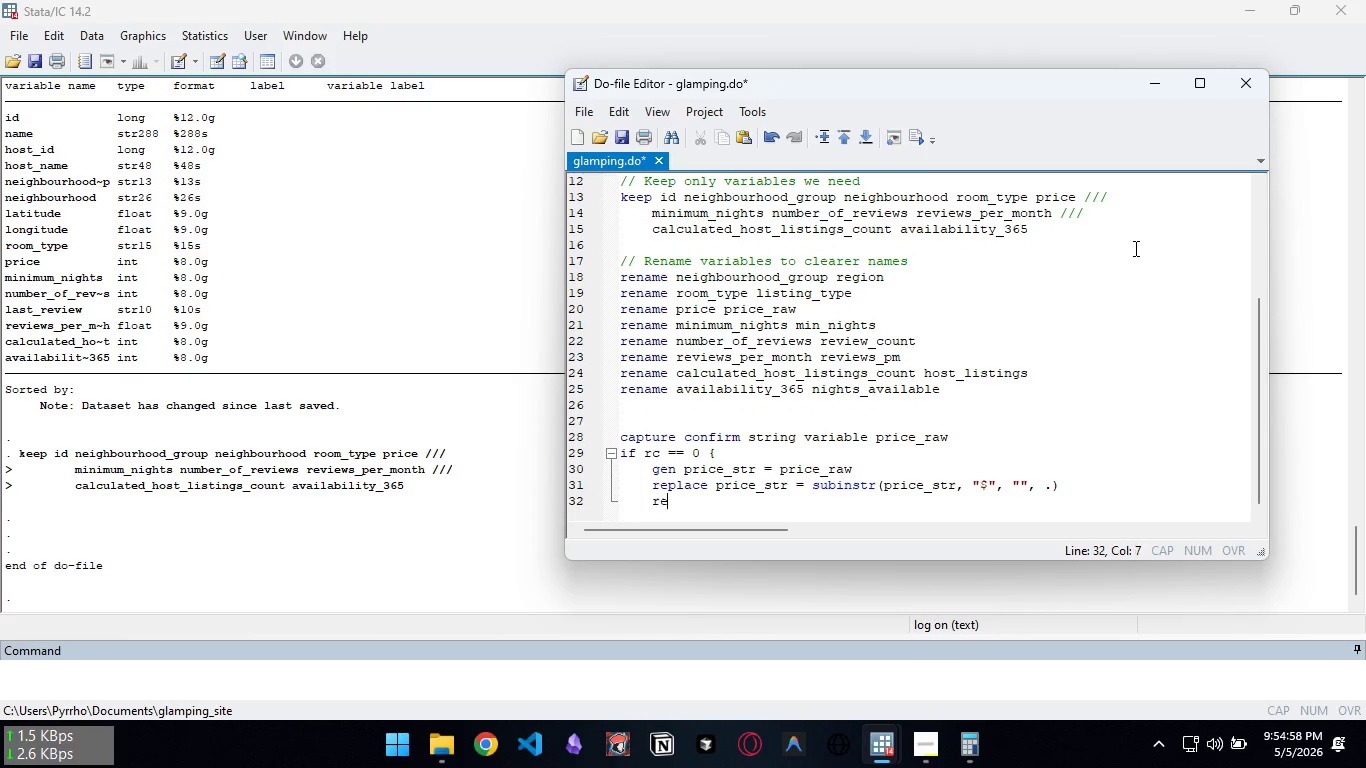 
type(replace price_str = subinstr(price_str, )
 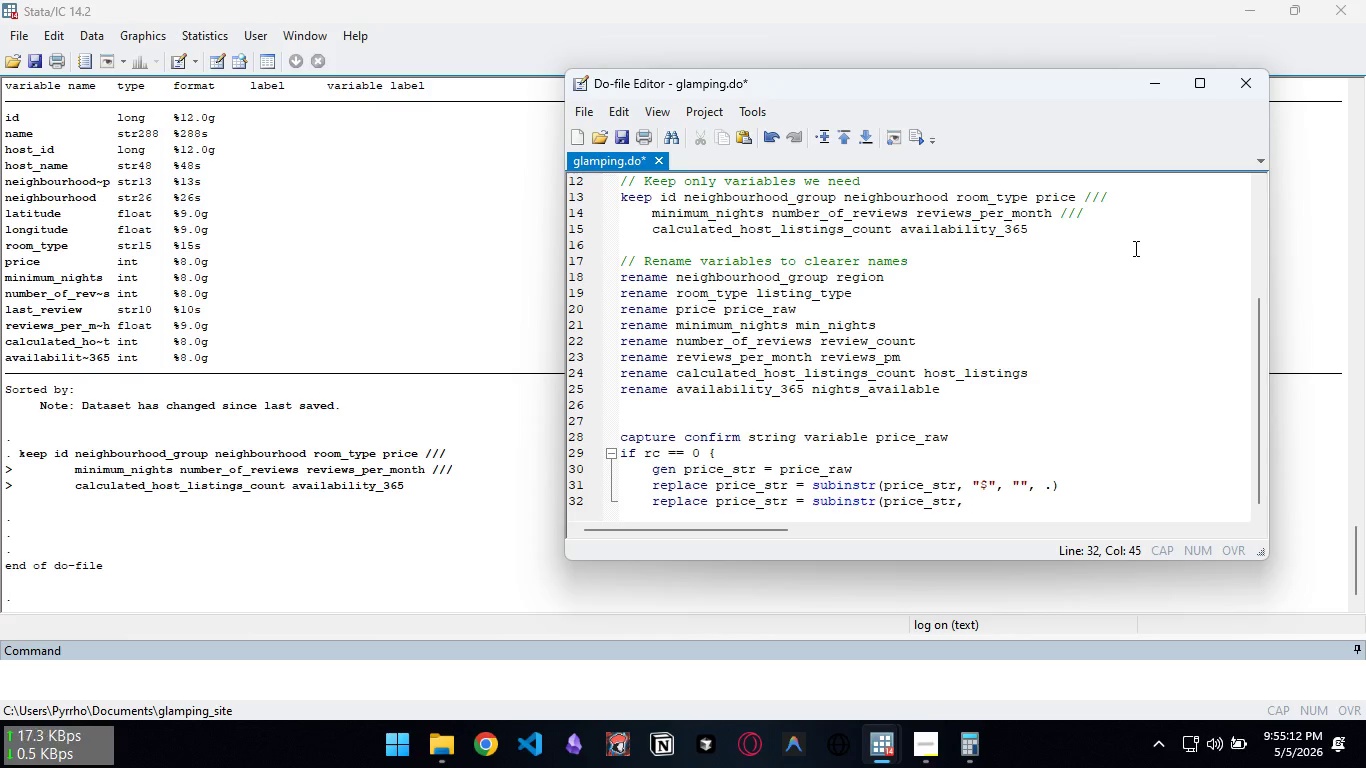 
hold_key(key=ShiftLeft, duration=1.52)
 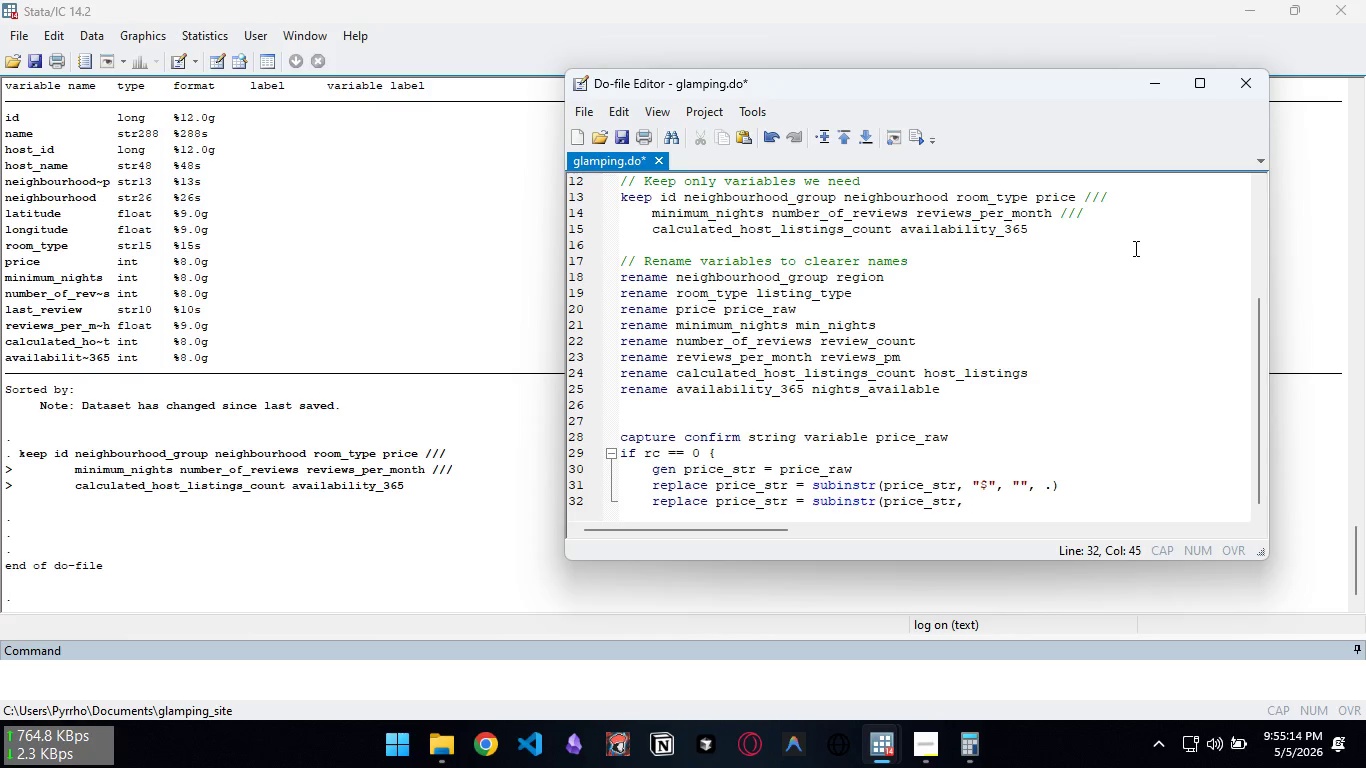 
key(Shift+Quote)
 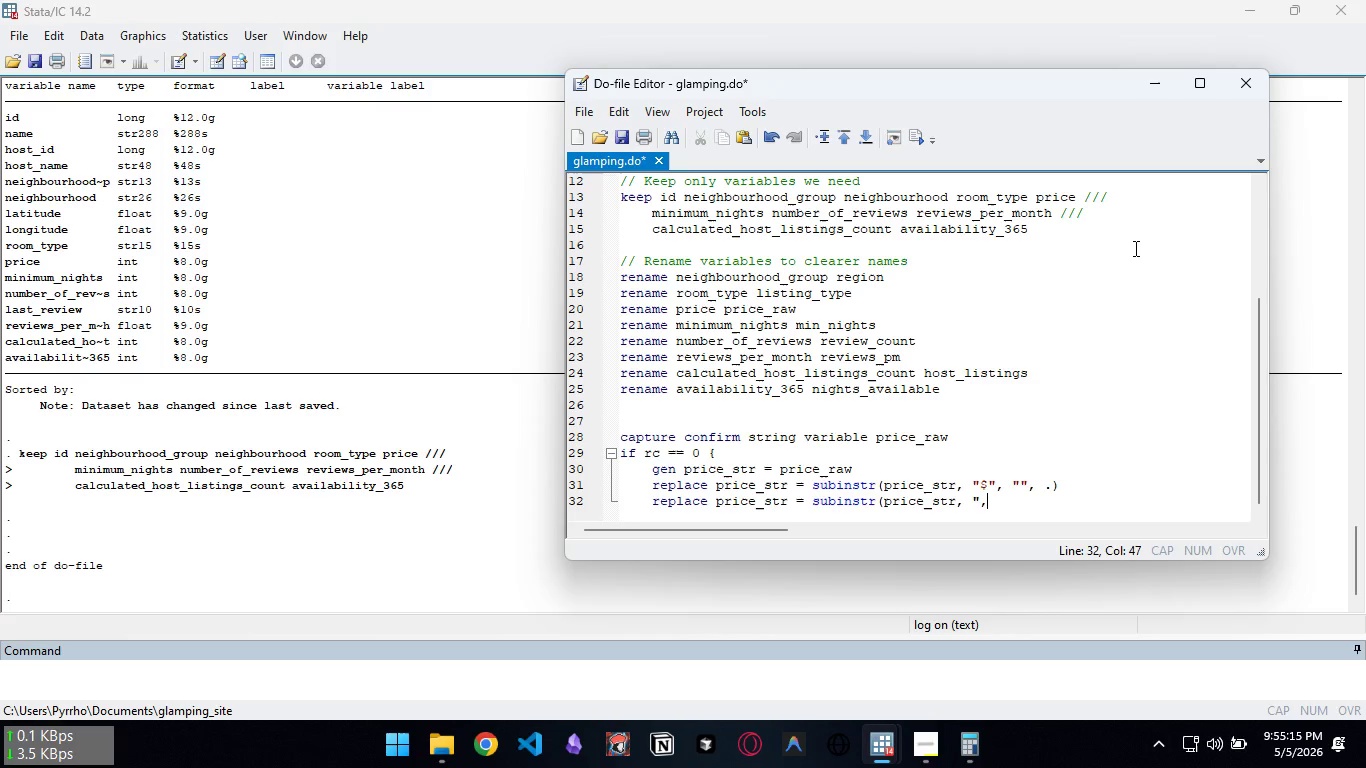 
key(Comma)
 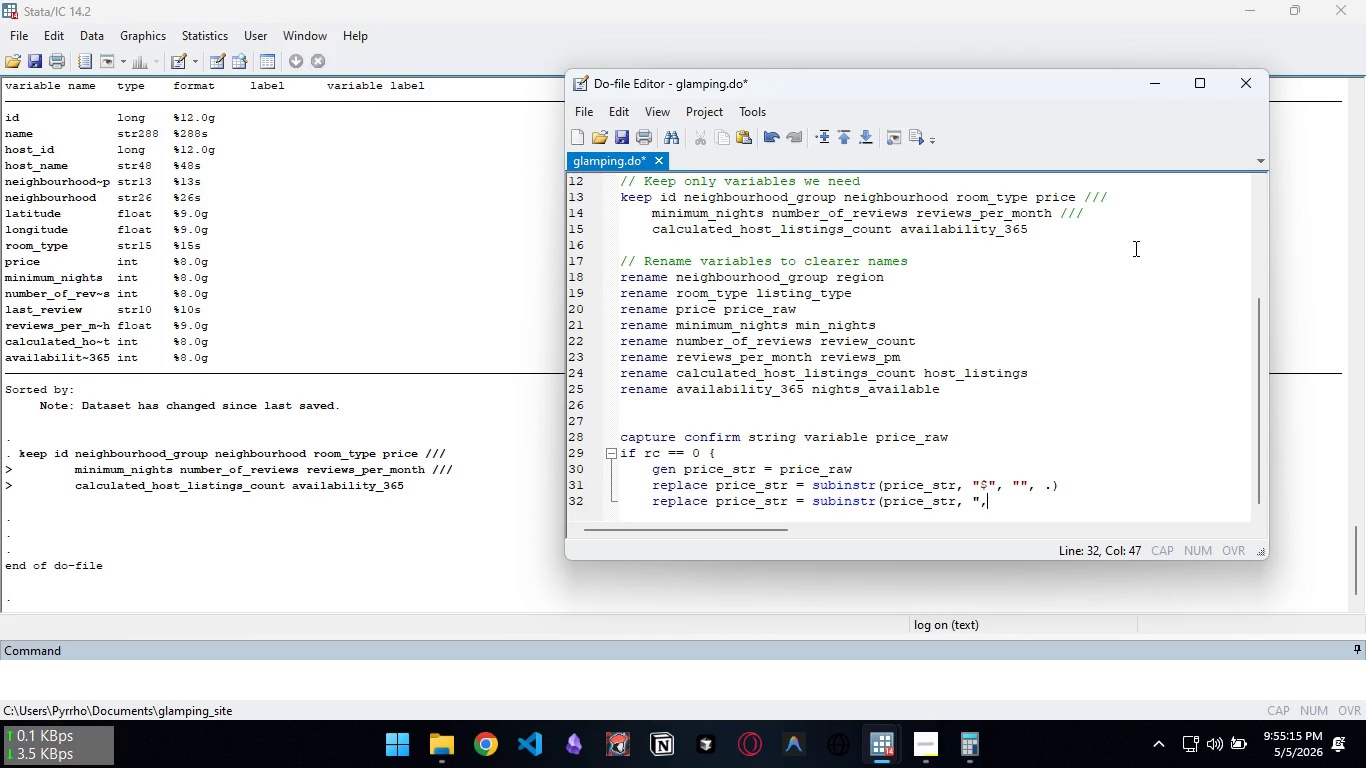 
key(Shift+Quote)
 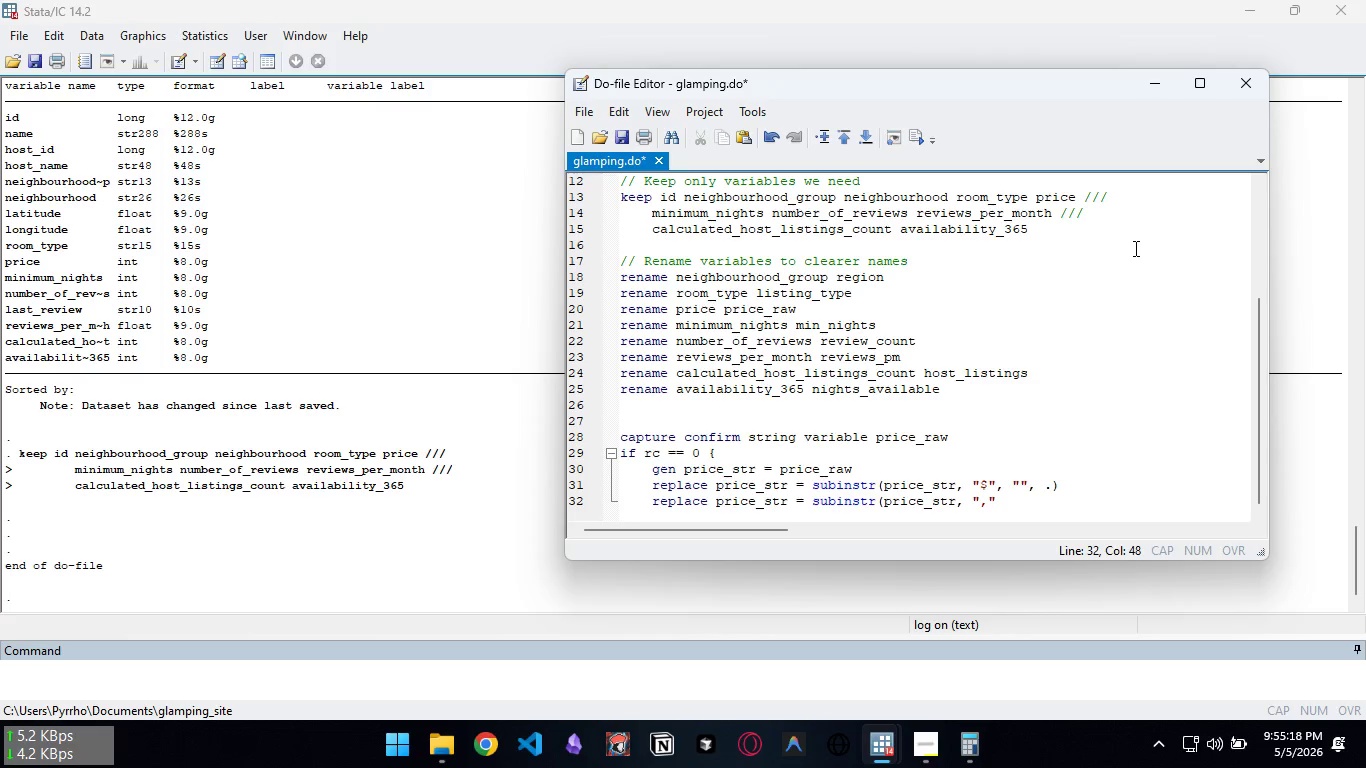 
key(Comma)
 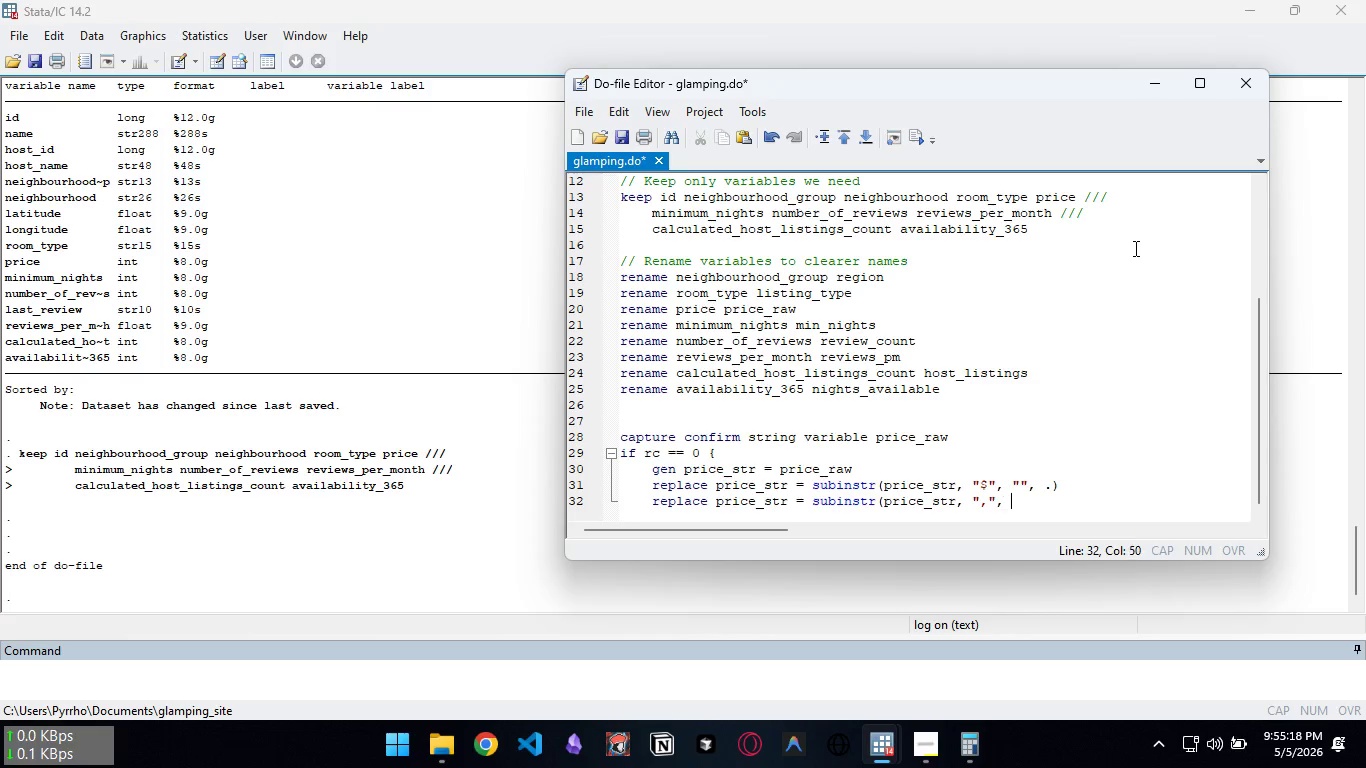 
key(Space)
 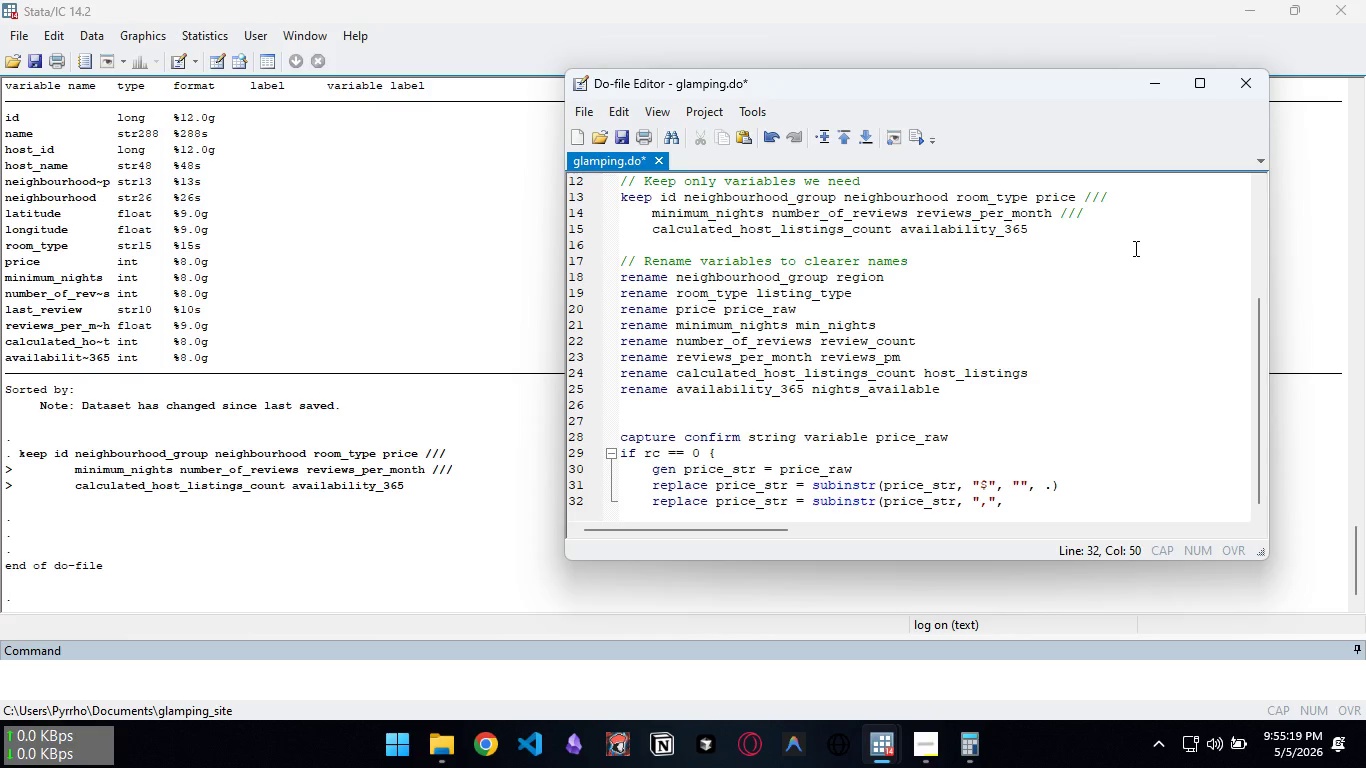 
key(Shift+Quote)
 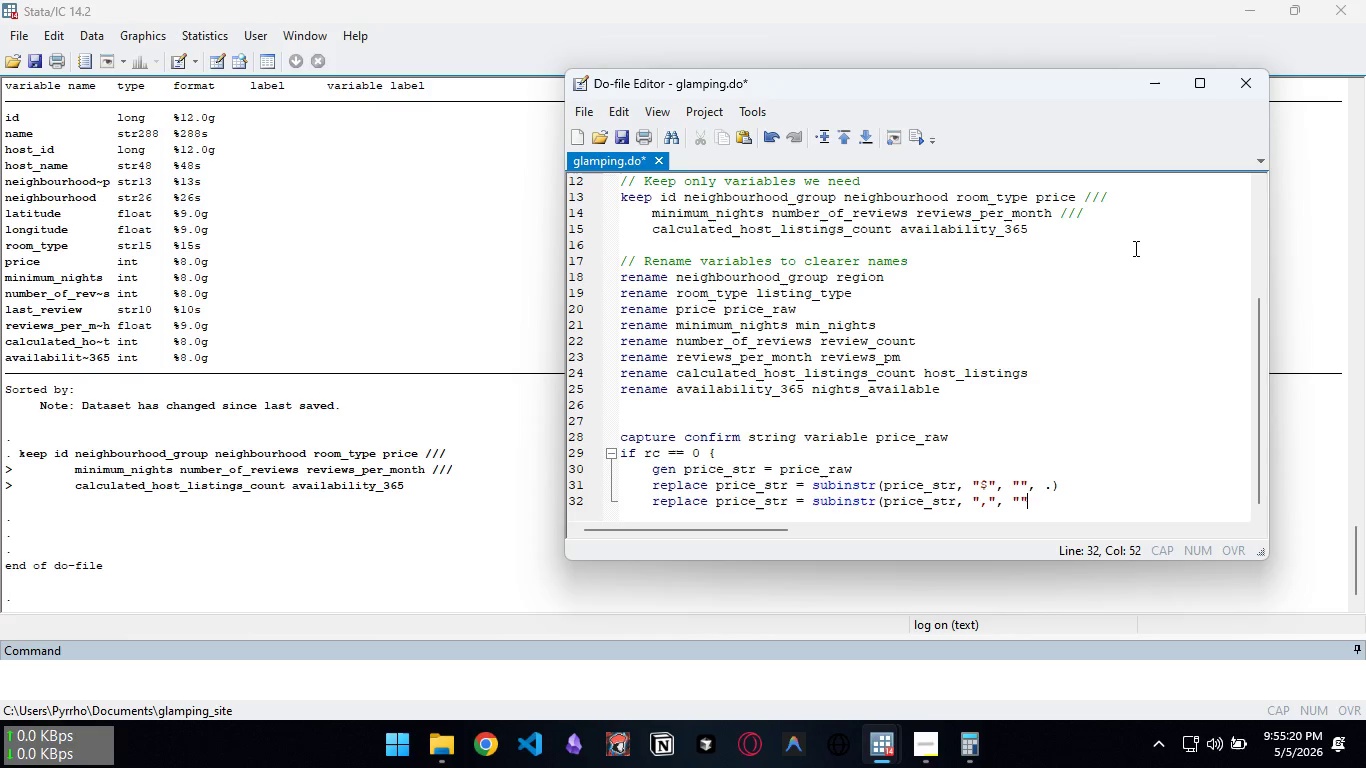 
key(Shift+Quote)
 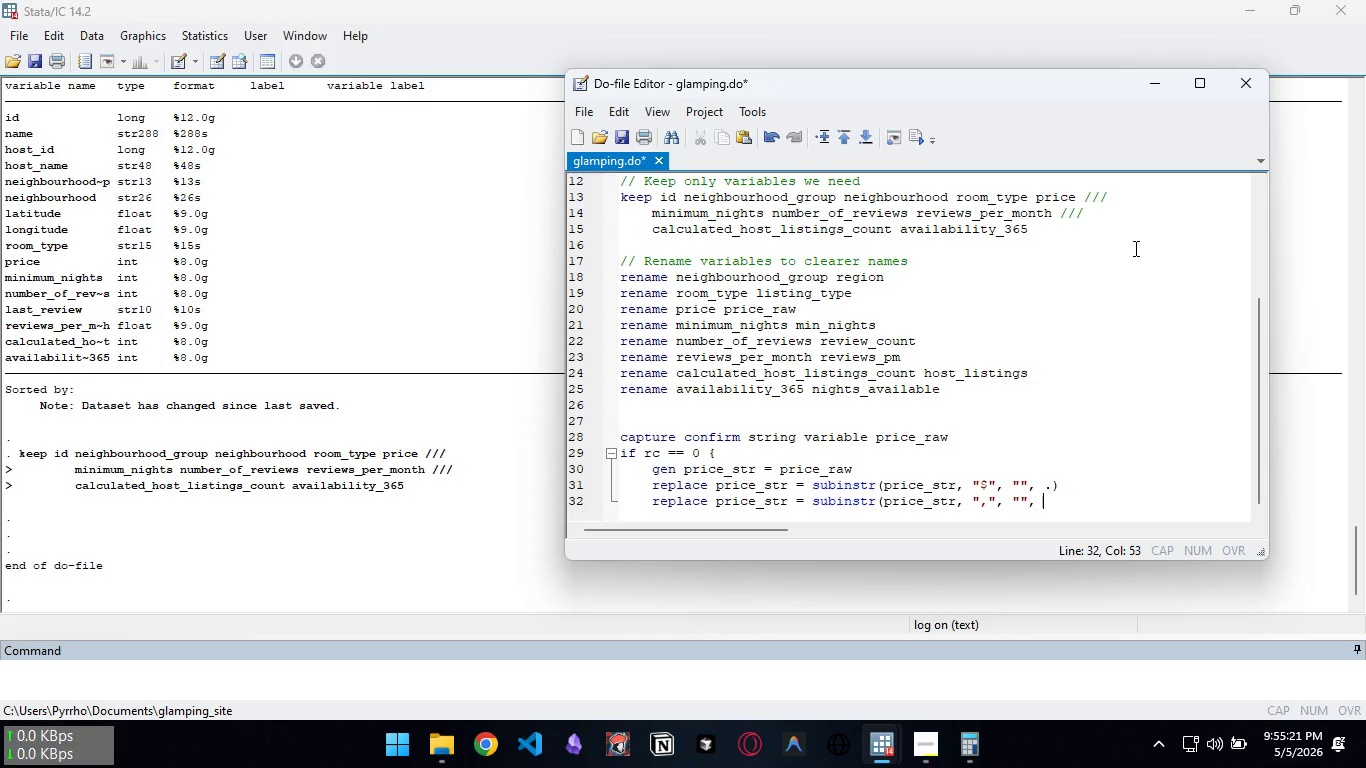 
key(Comma)
 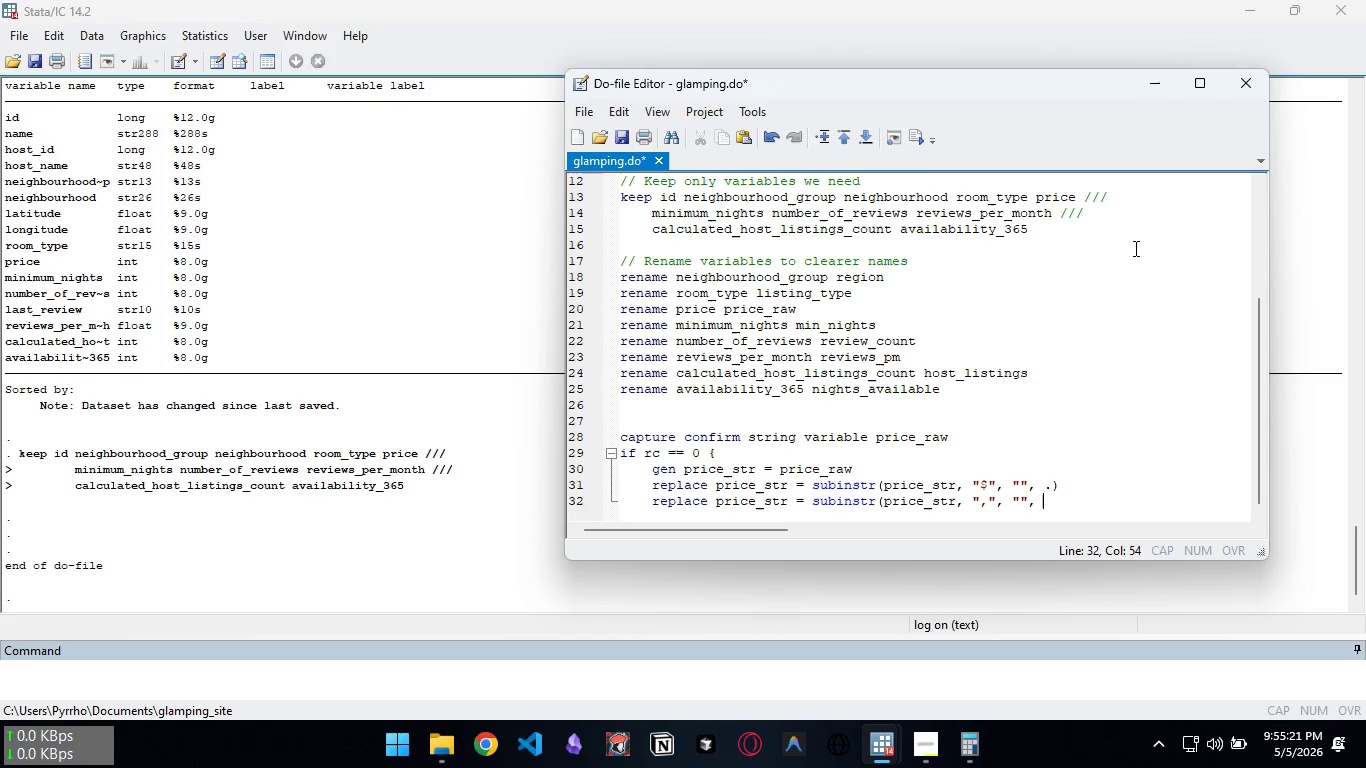 
key(Space)
 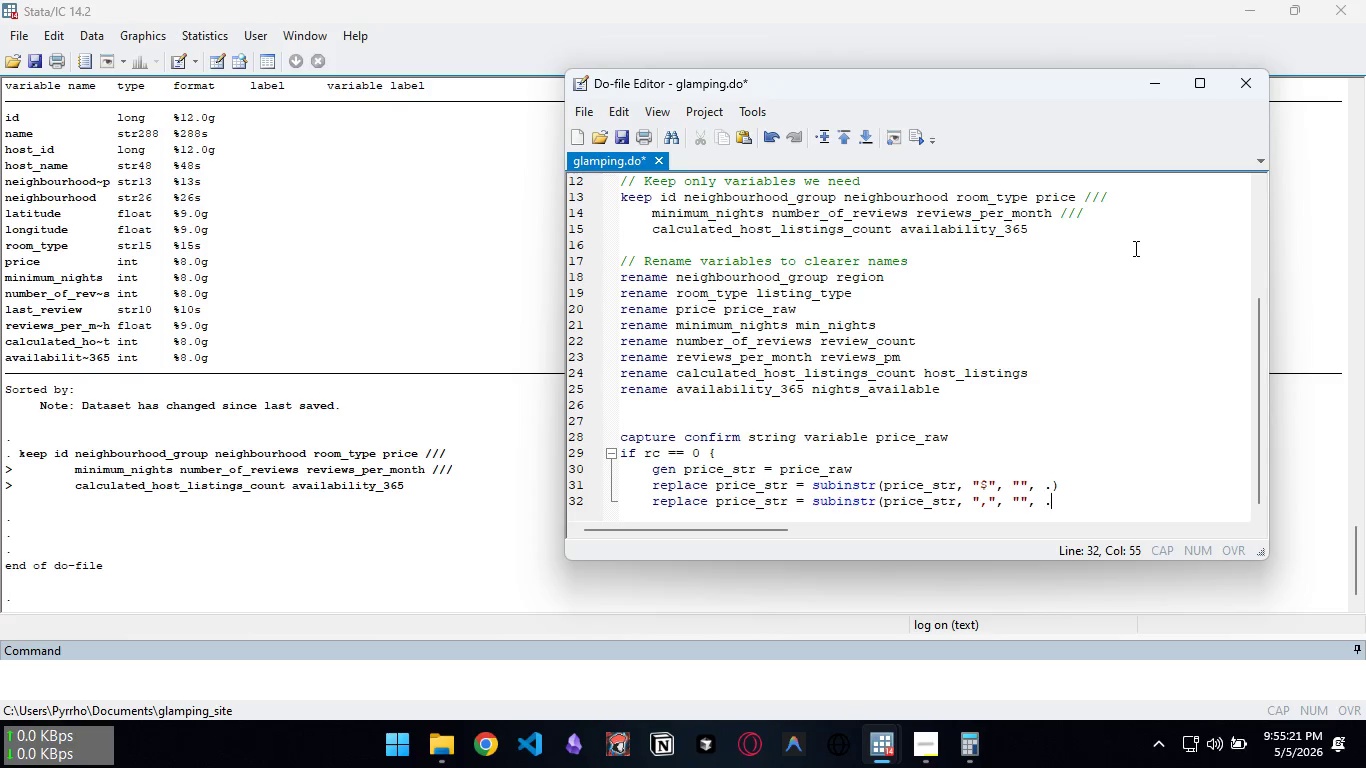 
key(Period)
 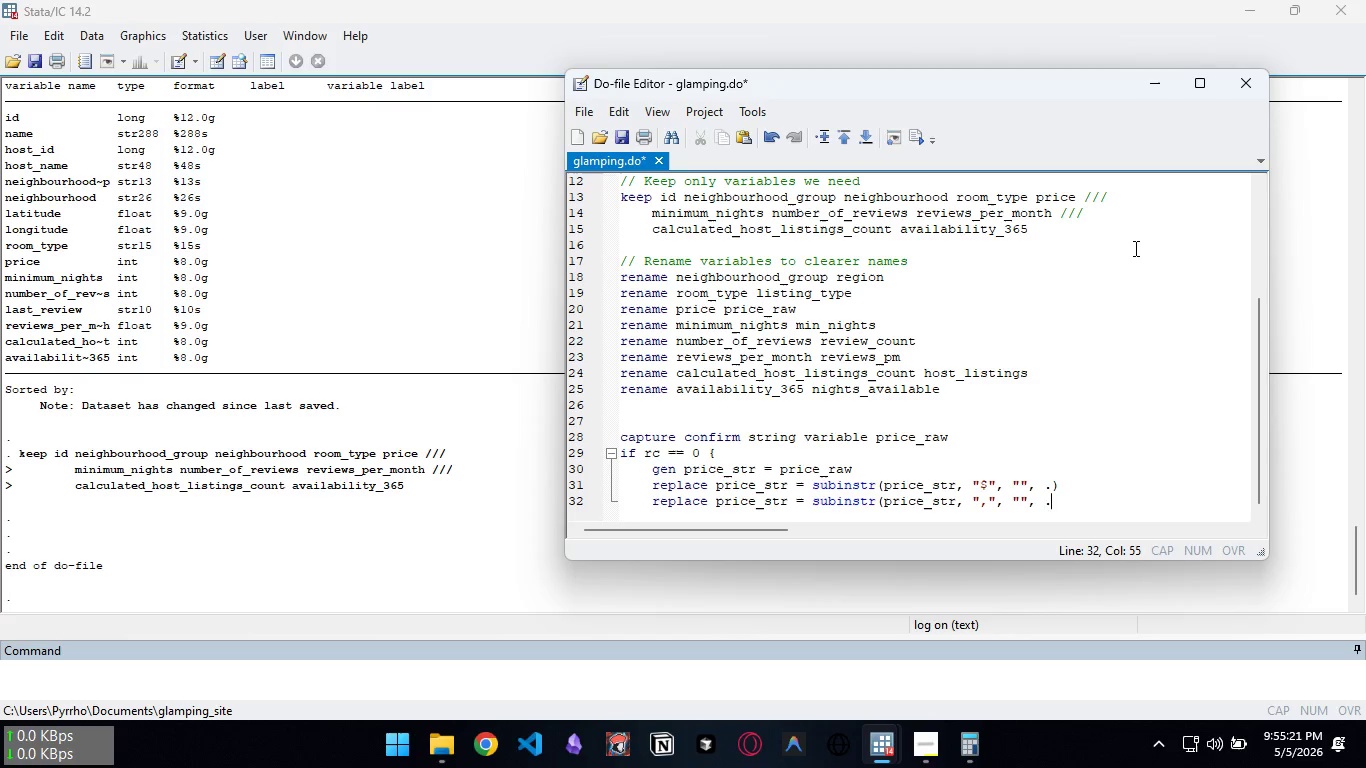 
key(Shift+0)
 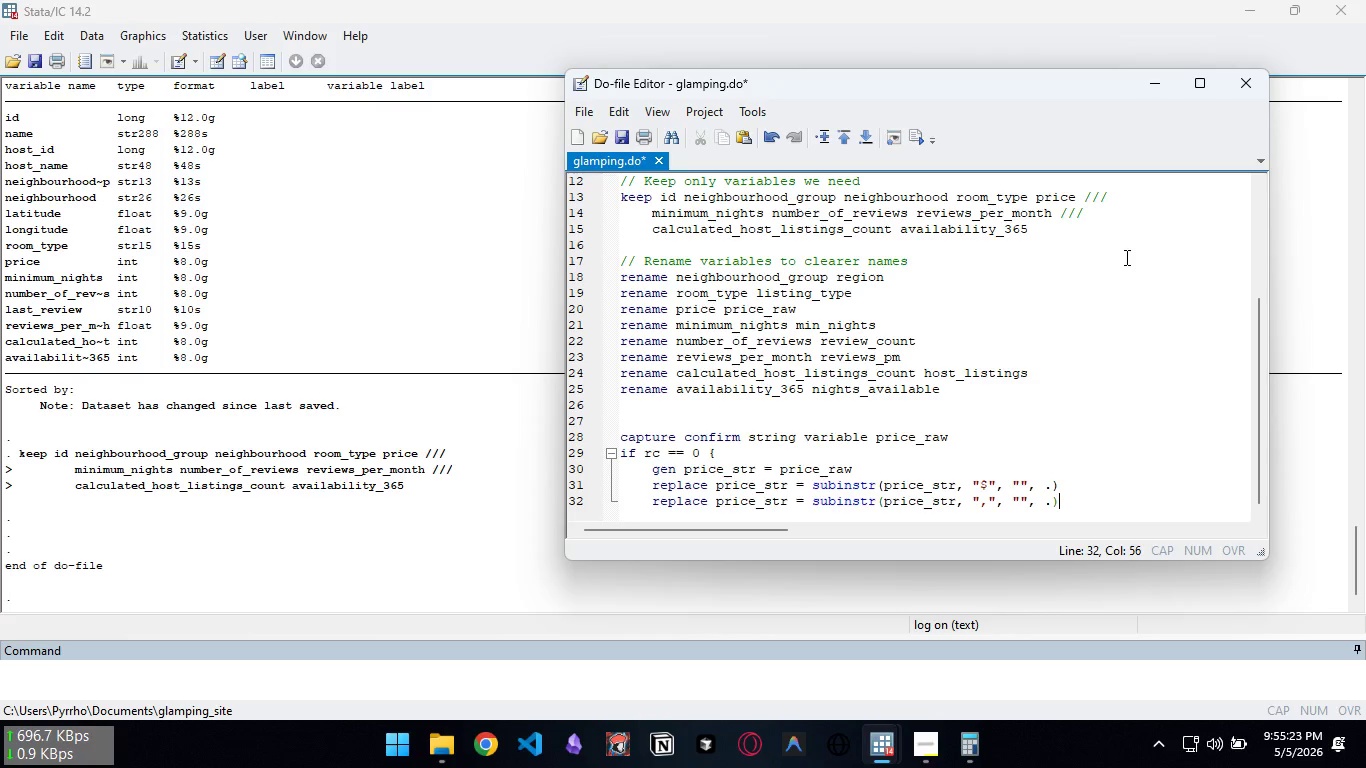 
scroll: coordinate [1073, 328], scroll_direction: down, amount: 2.0
 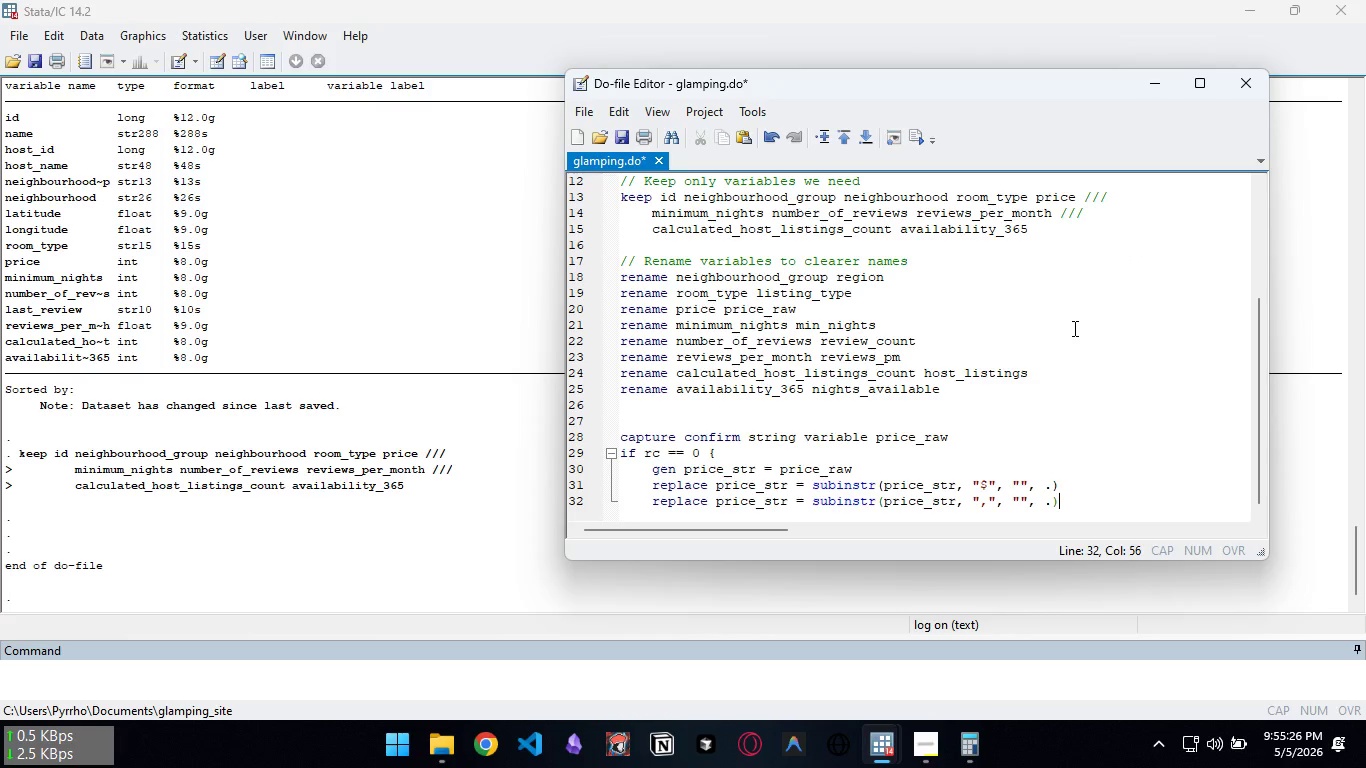 
key(Enter)
 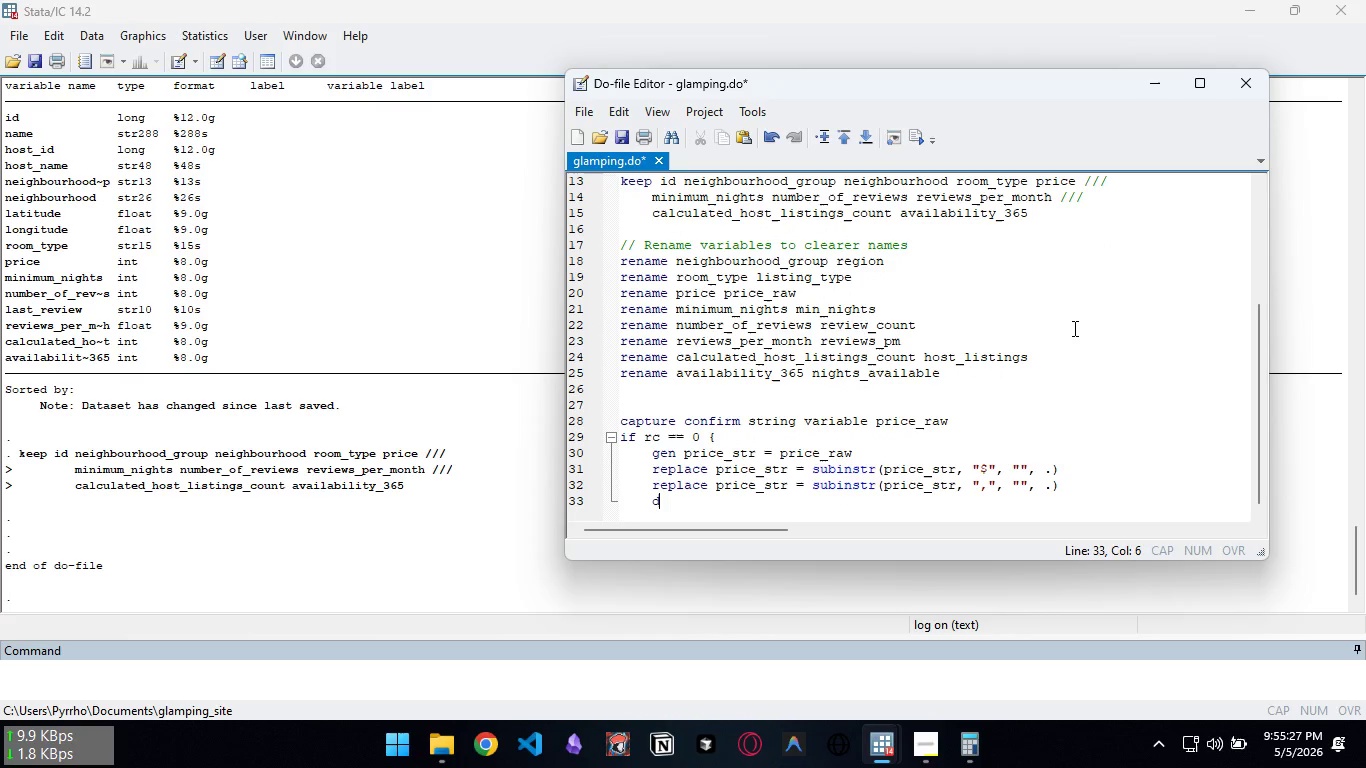 
type(destring price_str, replace force)
 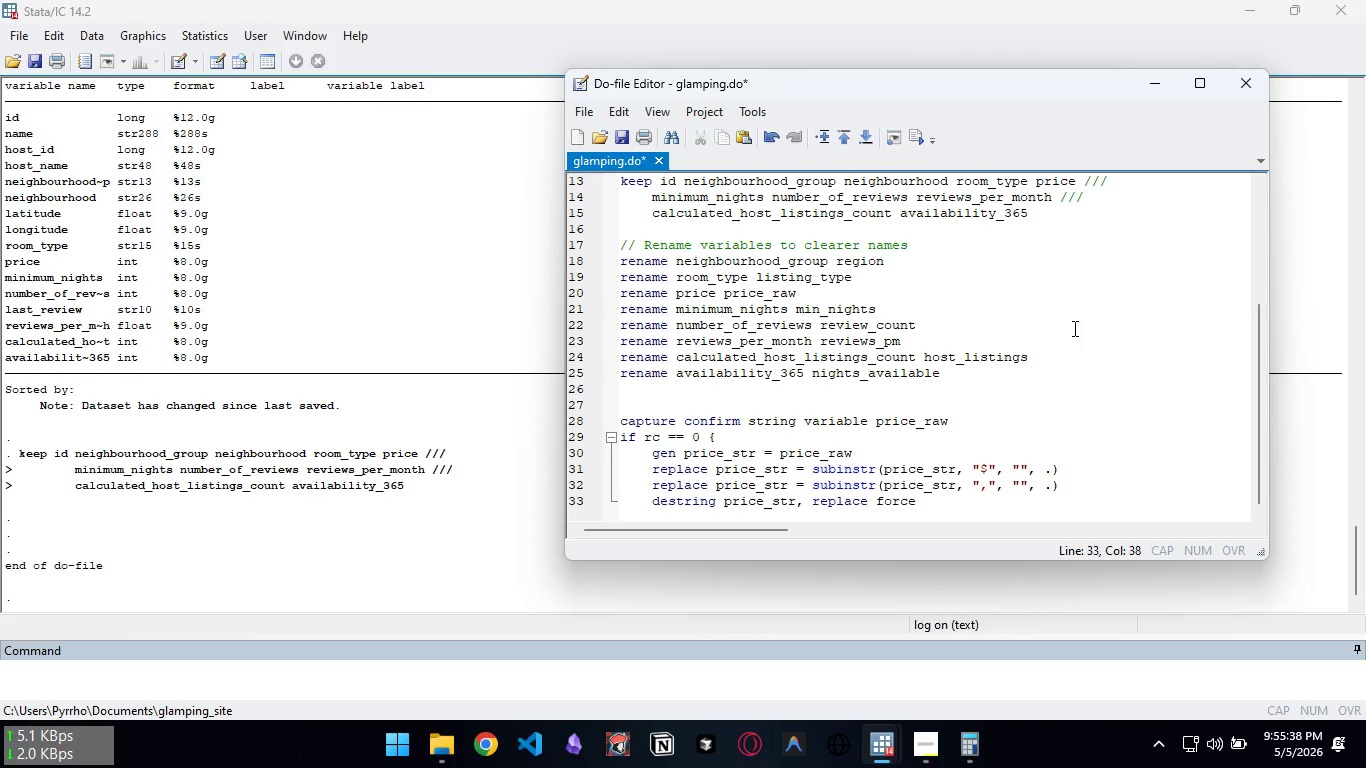 
key(Enter)
 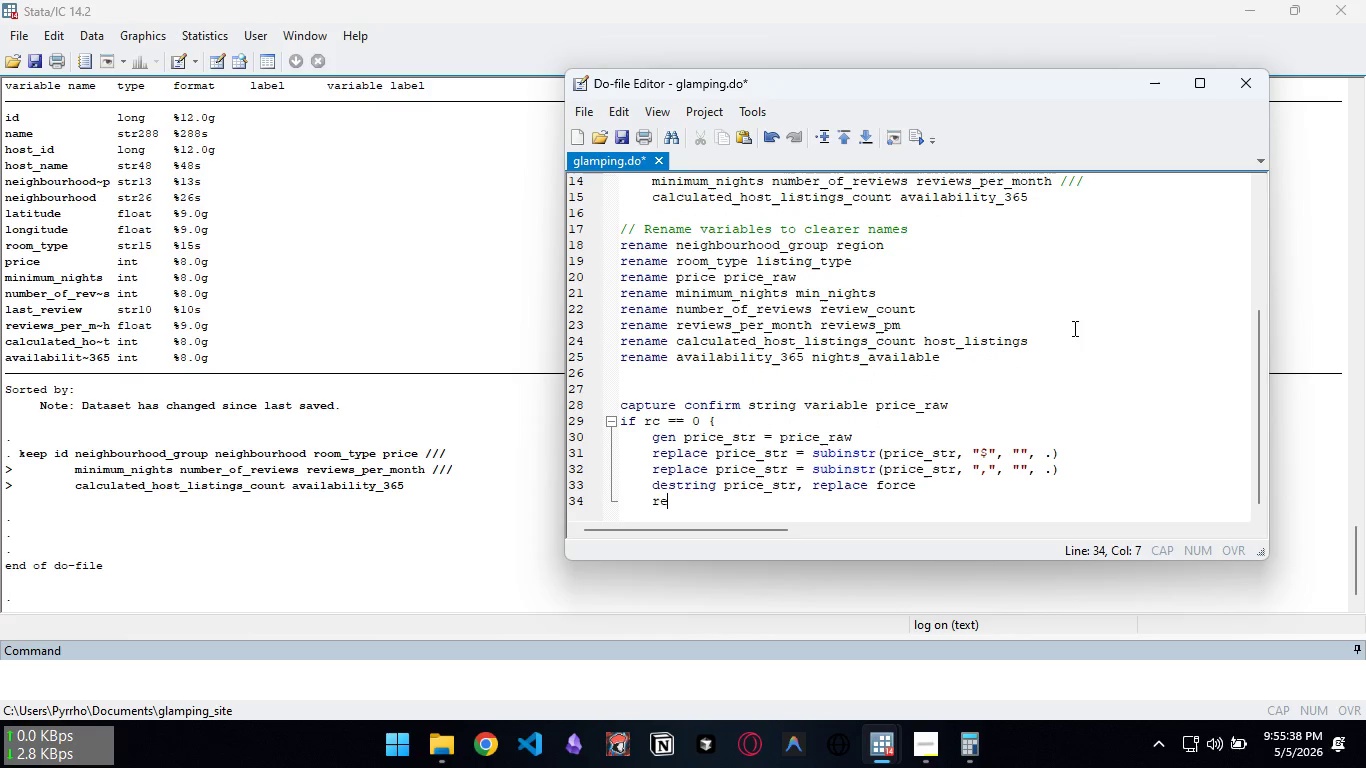 
type(rename price_str price_per_ng)
key(Backspace)
type(ight)
 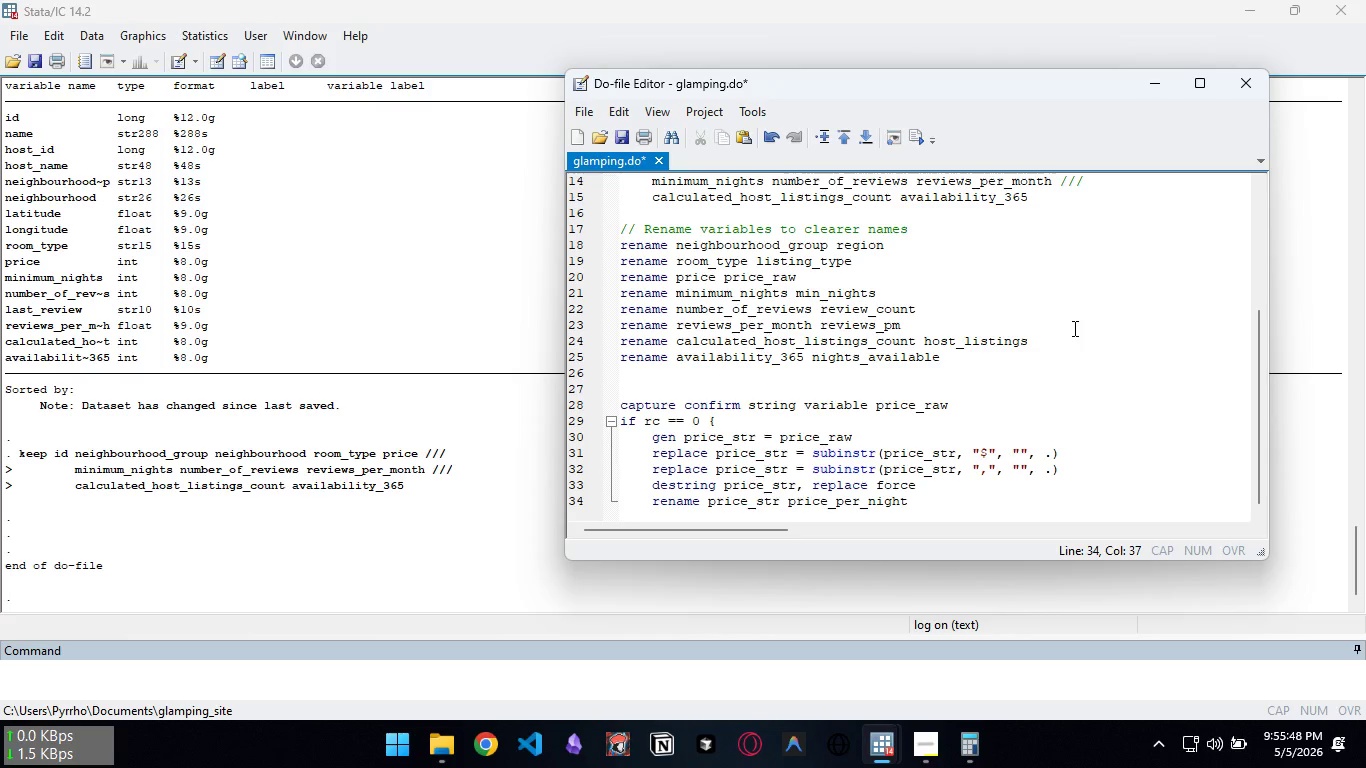 
key(Enter)
 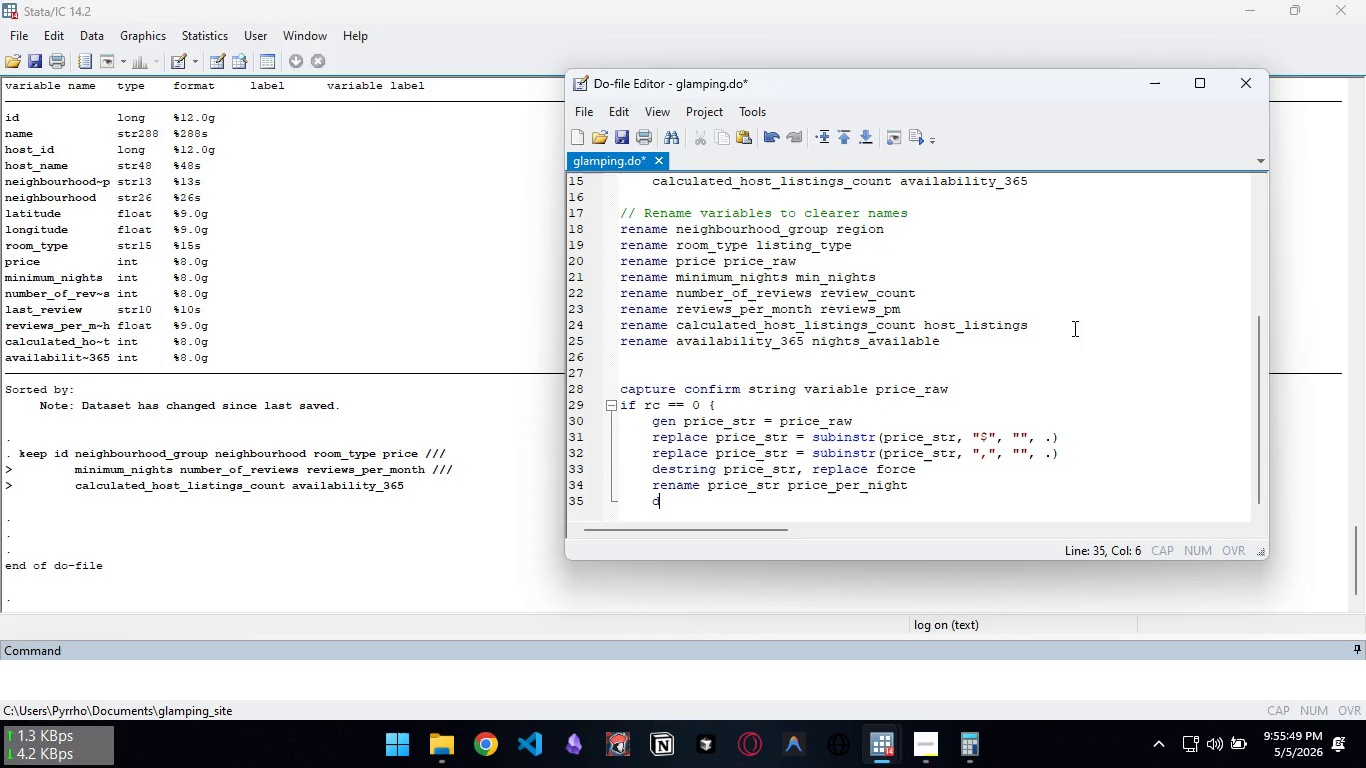 
type(drop pirce_raw)
 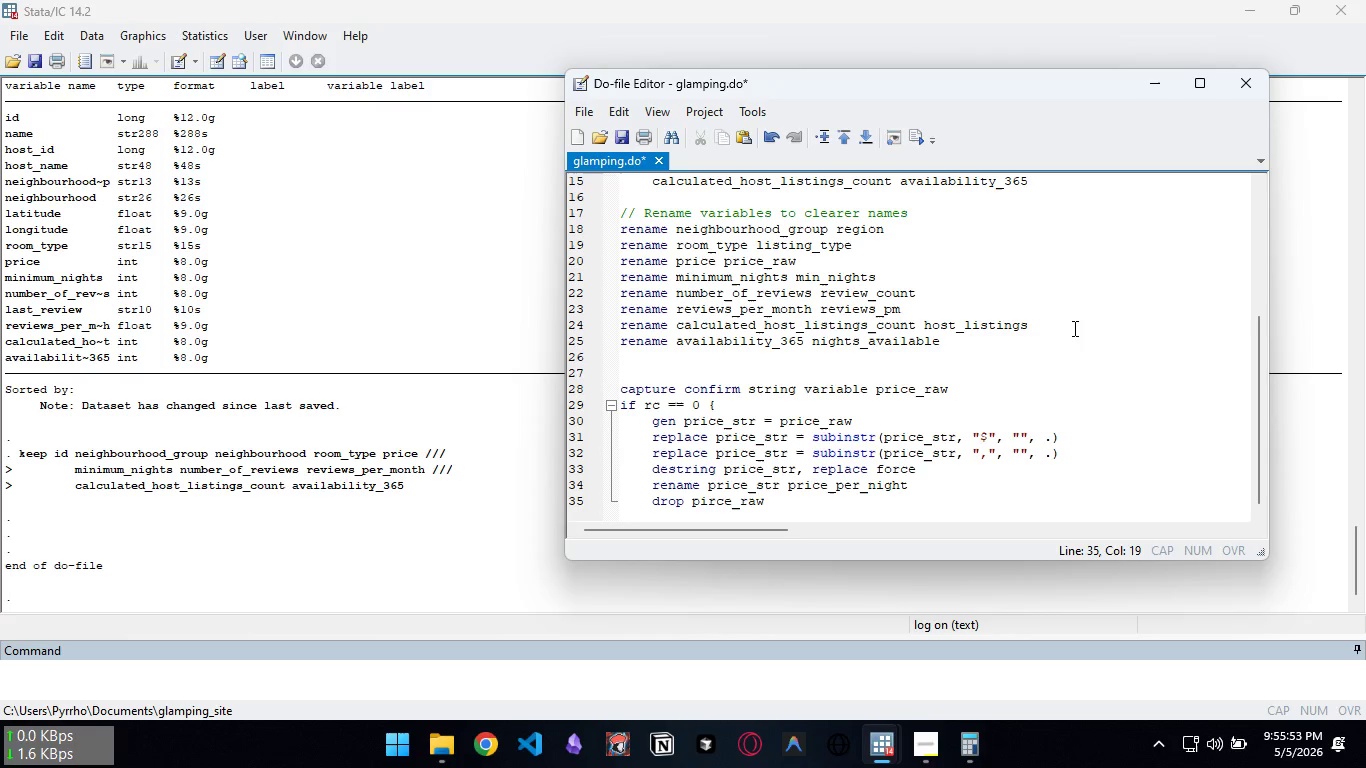 
key(Control+ControlLeft)
 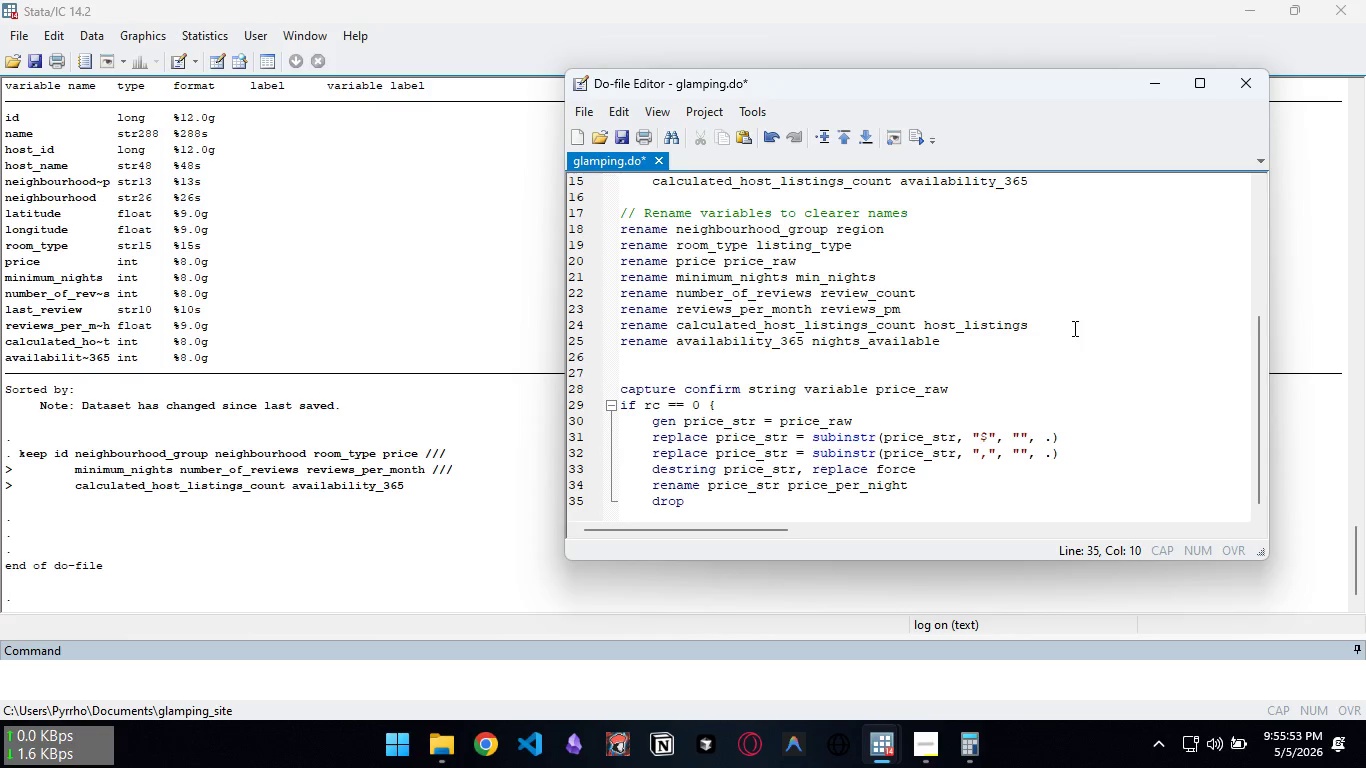 
key(Control+Backspace)
 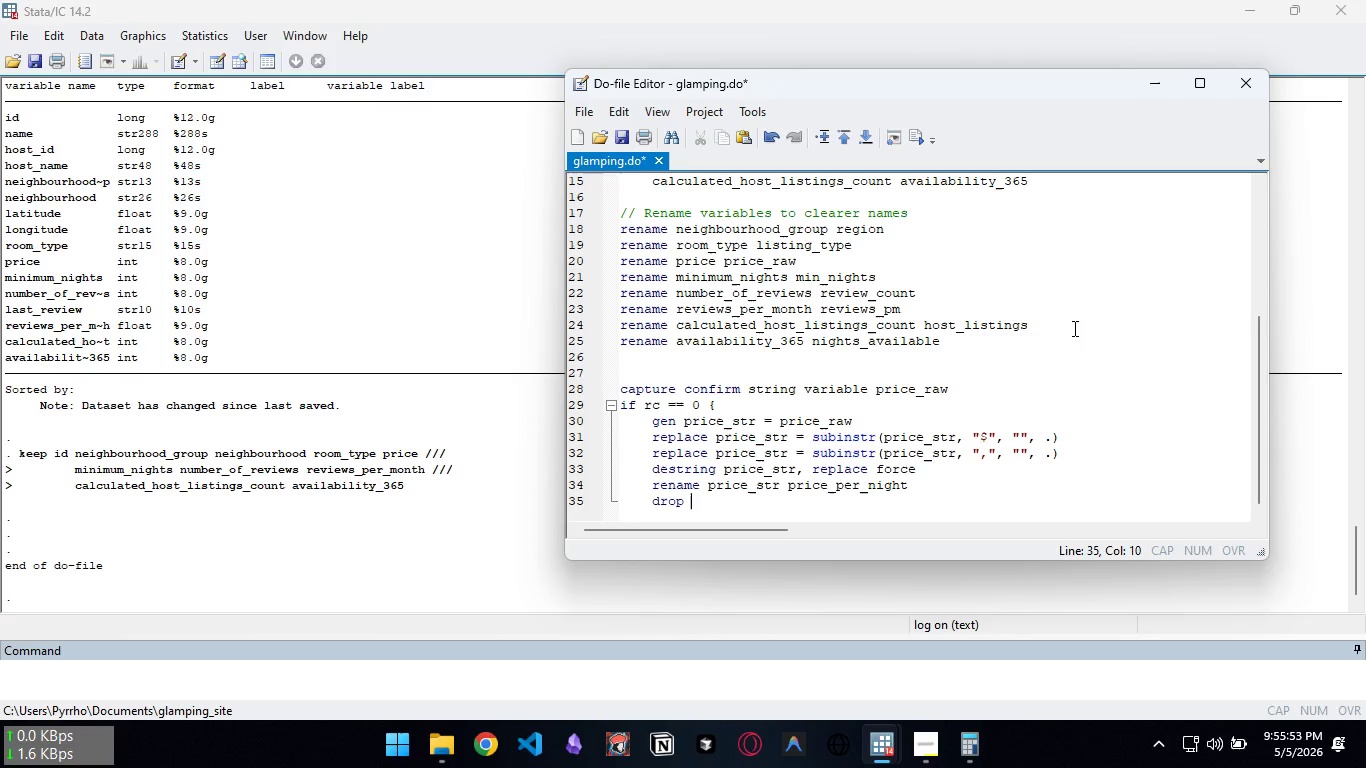 
key(Control+ControlLeft)
 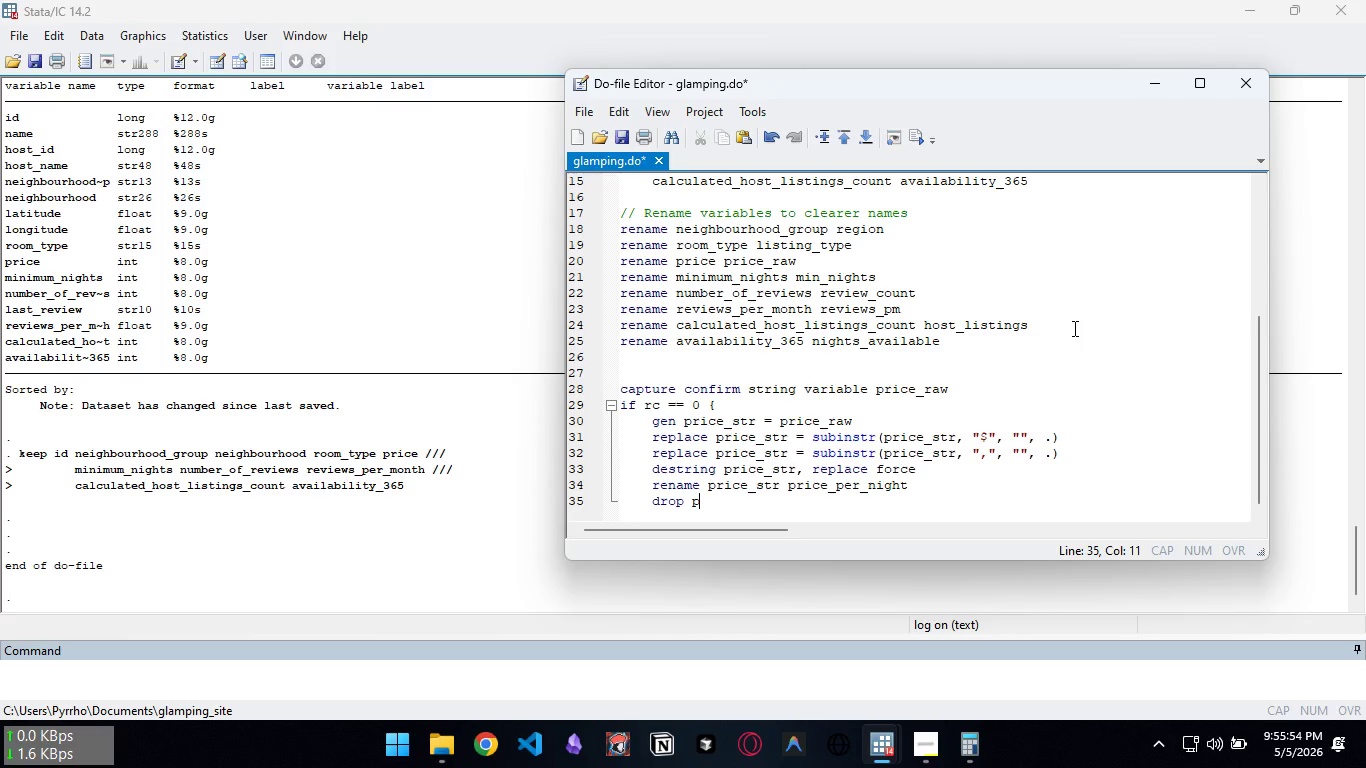 
type(price_raw)
 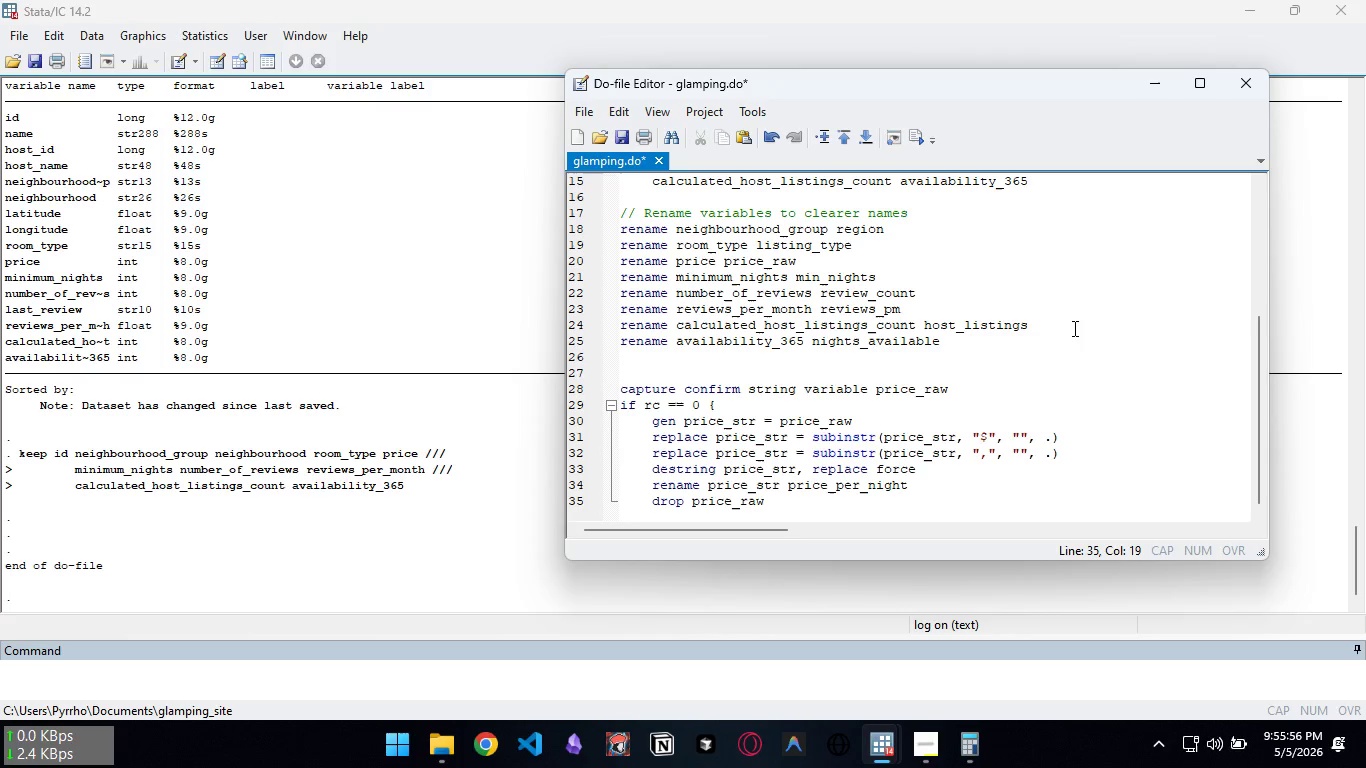 
key(Enter)
 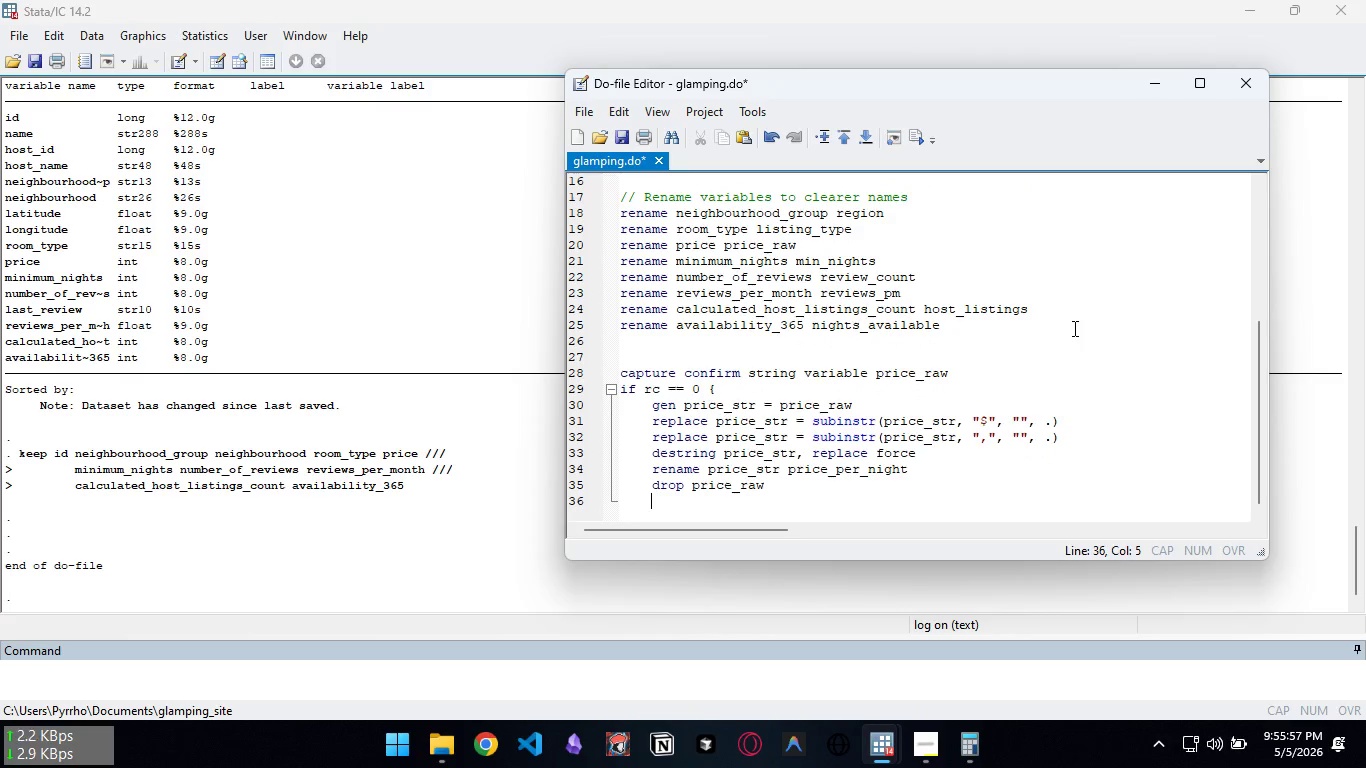 
key(Shift+BracketRight)
 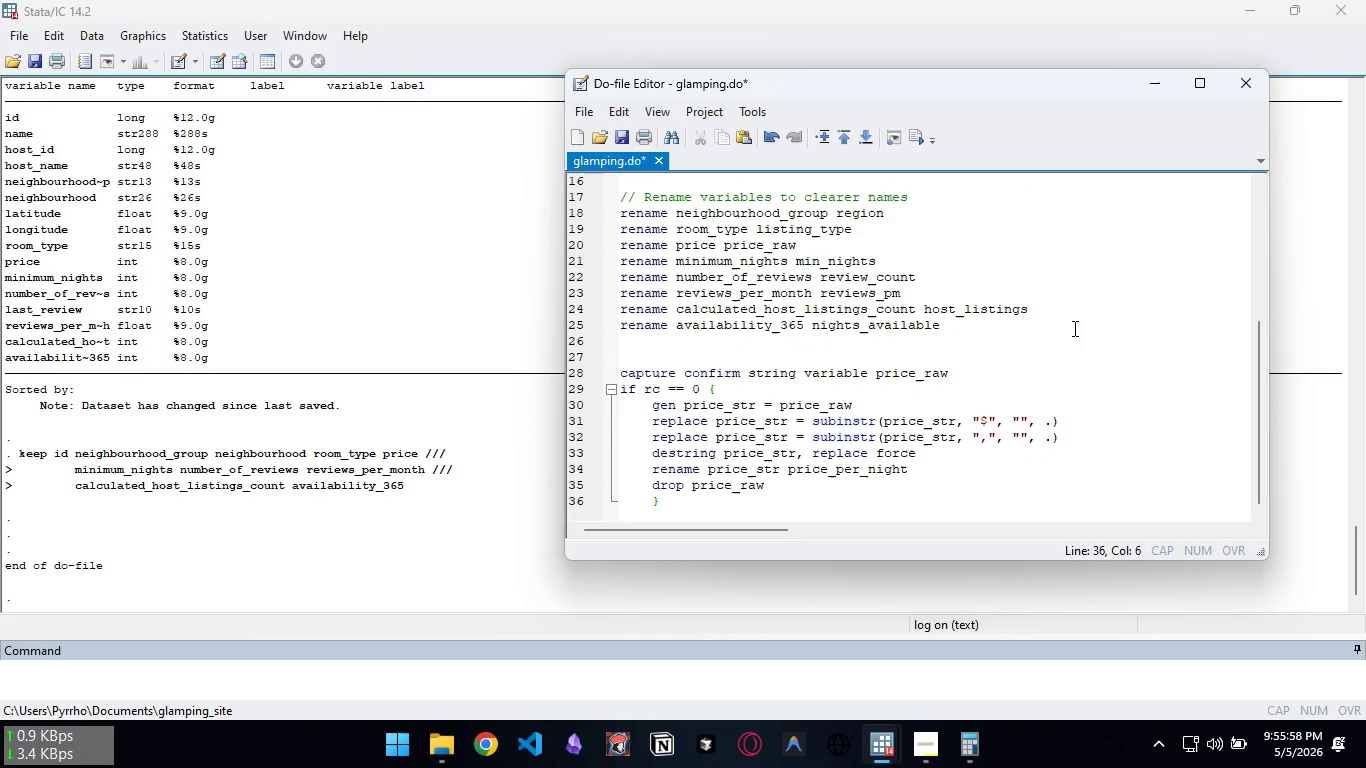 
key(ArrowLeft)
 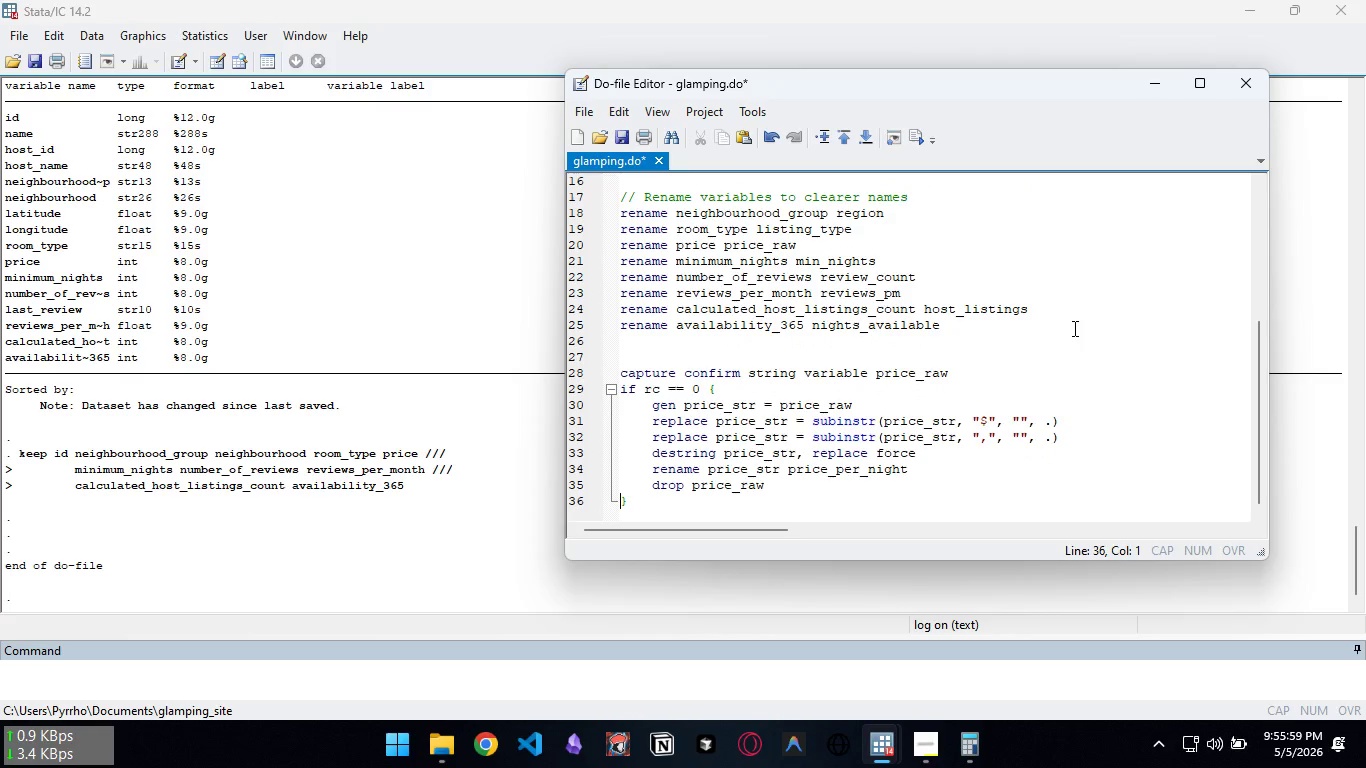 
key(Backspace)
 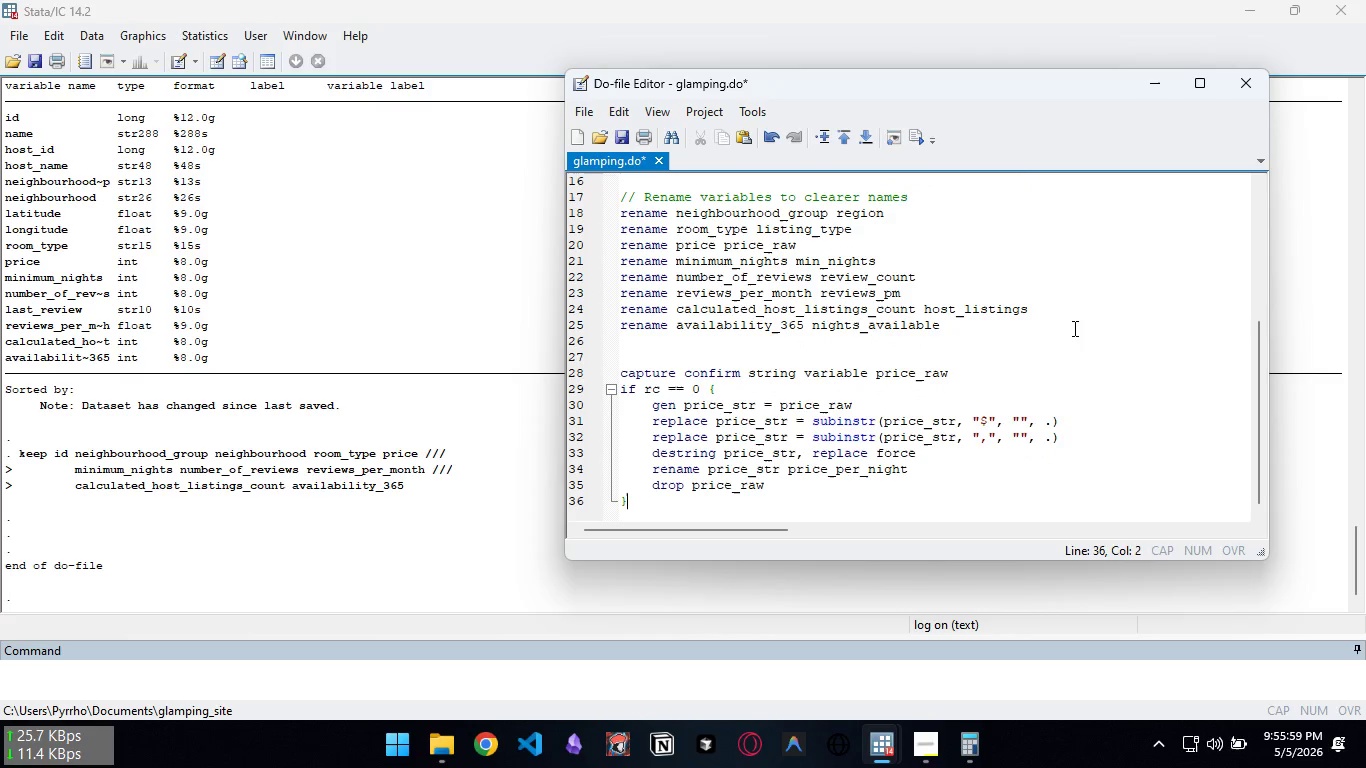 
key(ArrowRight)
 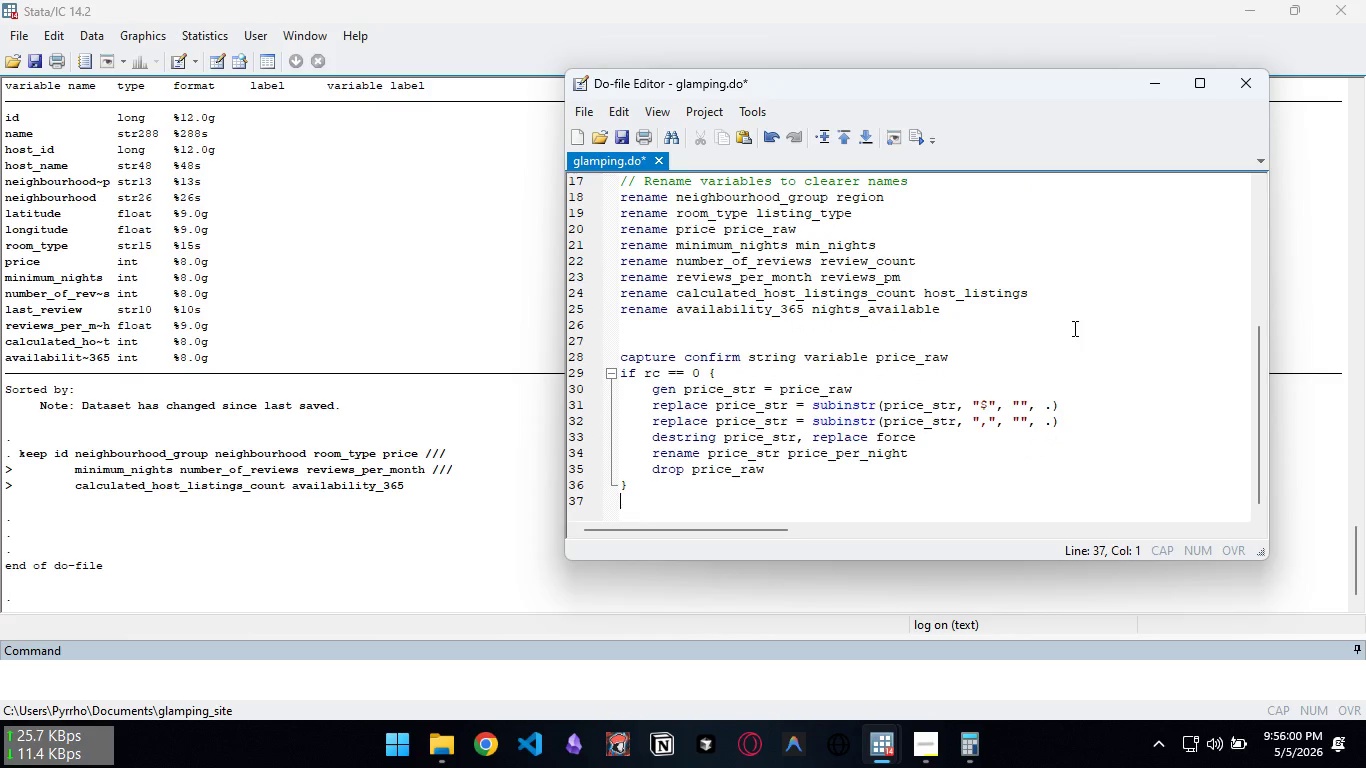 
key(Enter)
 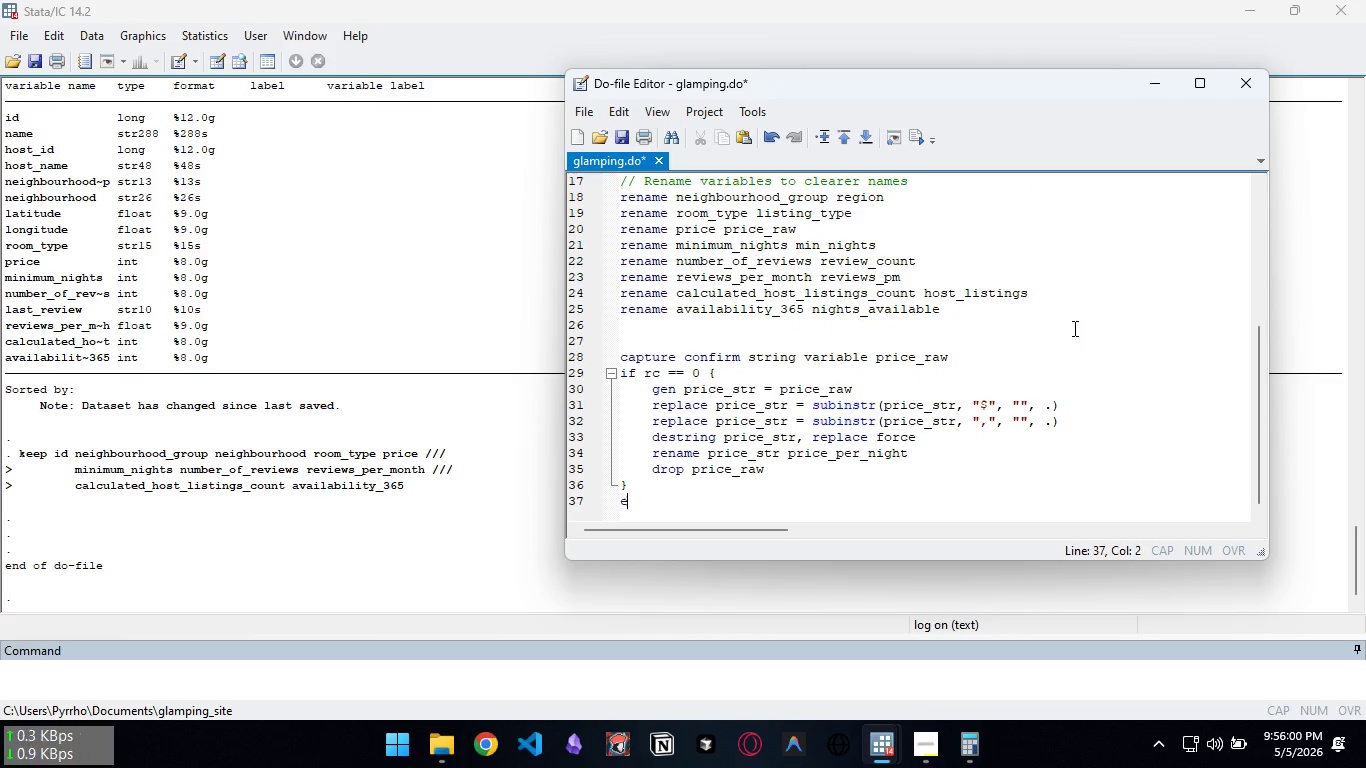 
type(else {)
 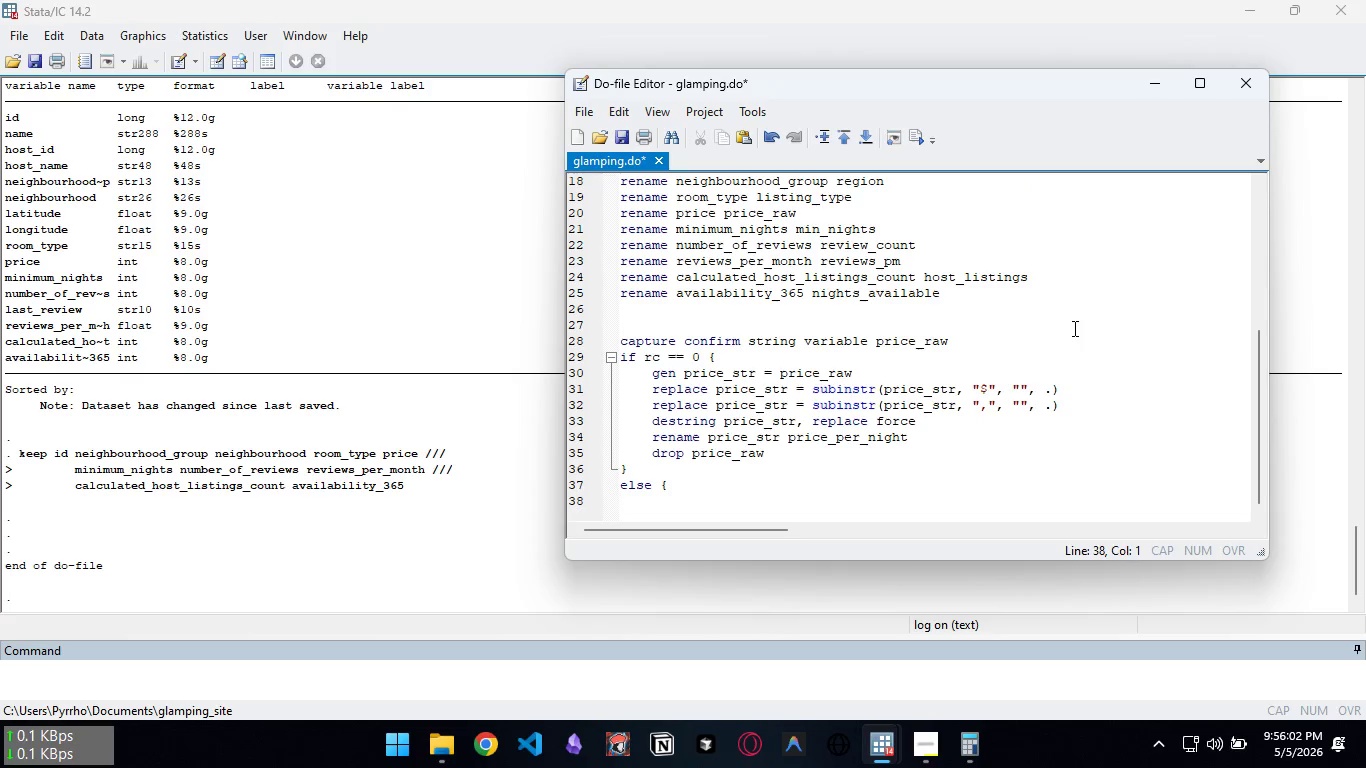 
 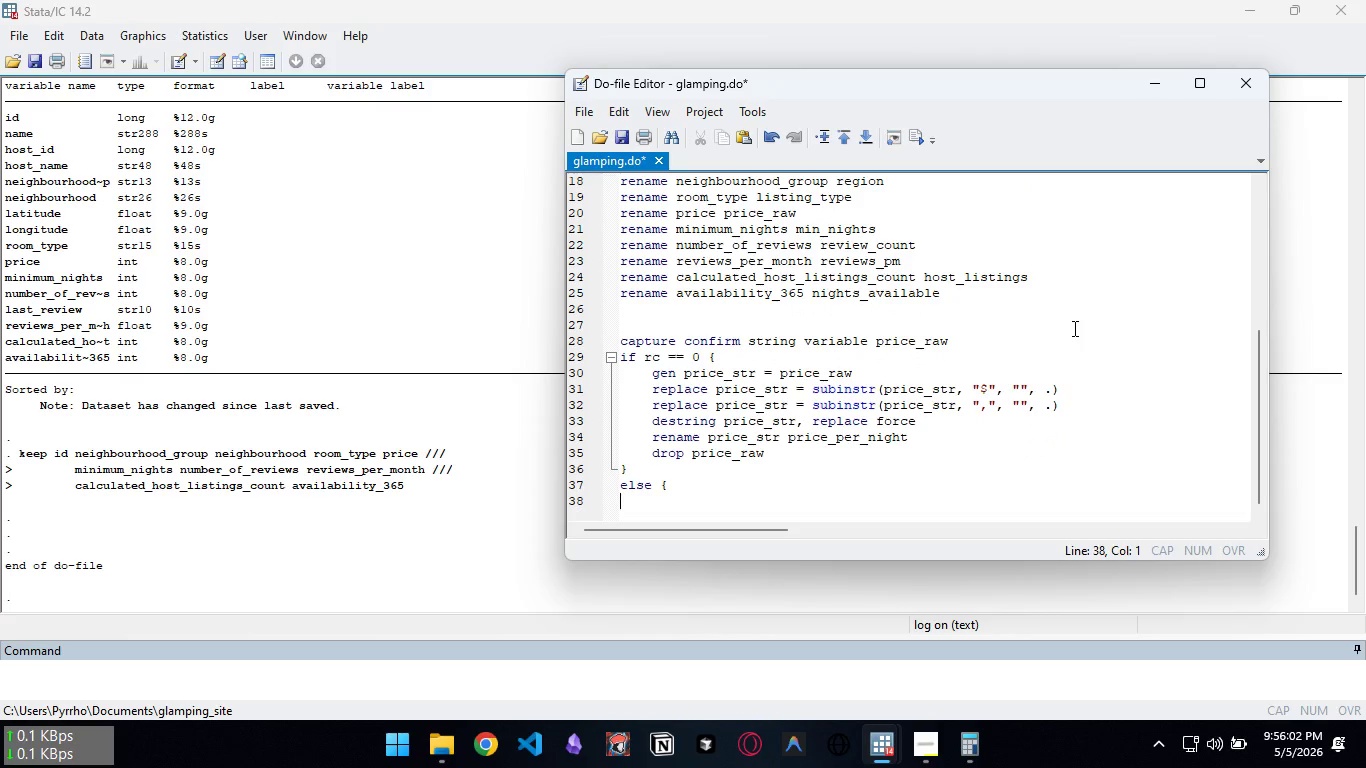 
key(Enter)
 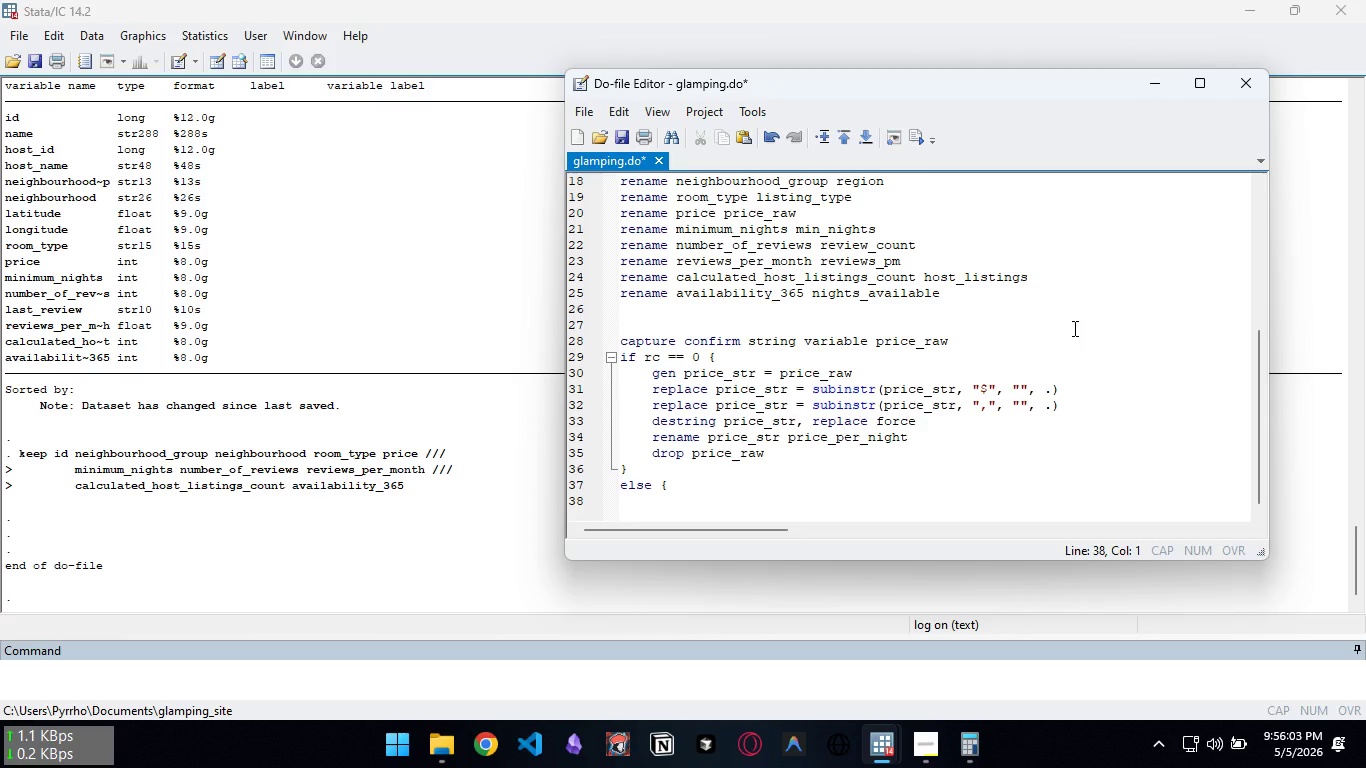 
key(Tab)
type(rename price_raw price_per_night)
 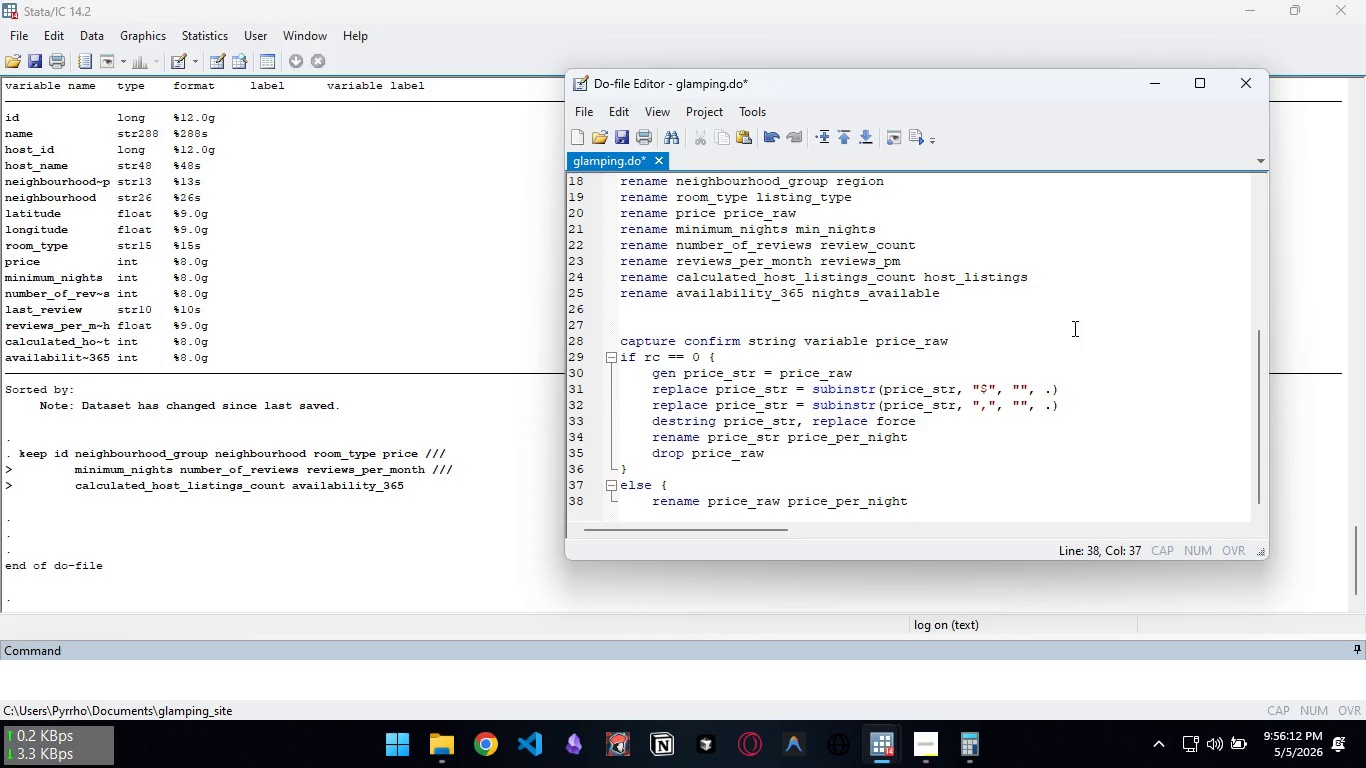 
key(Enter)
 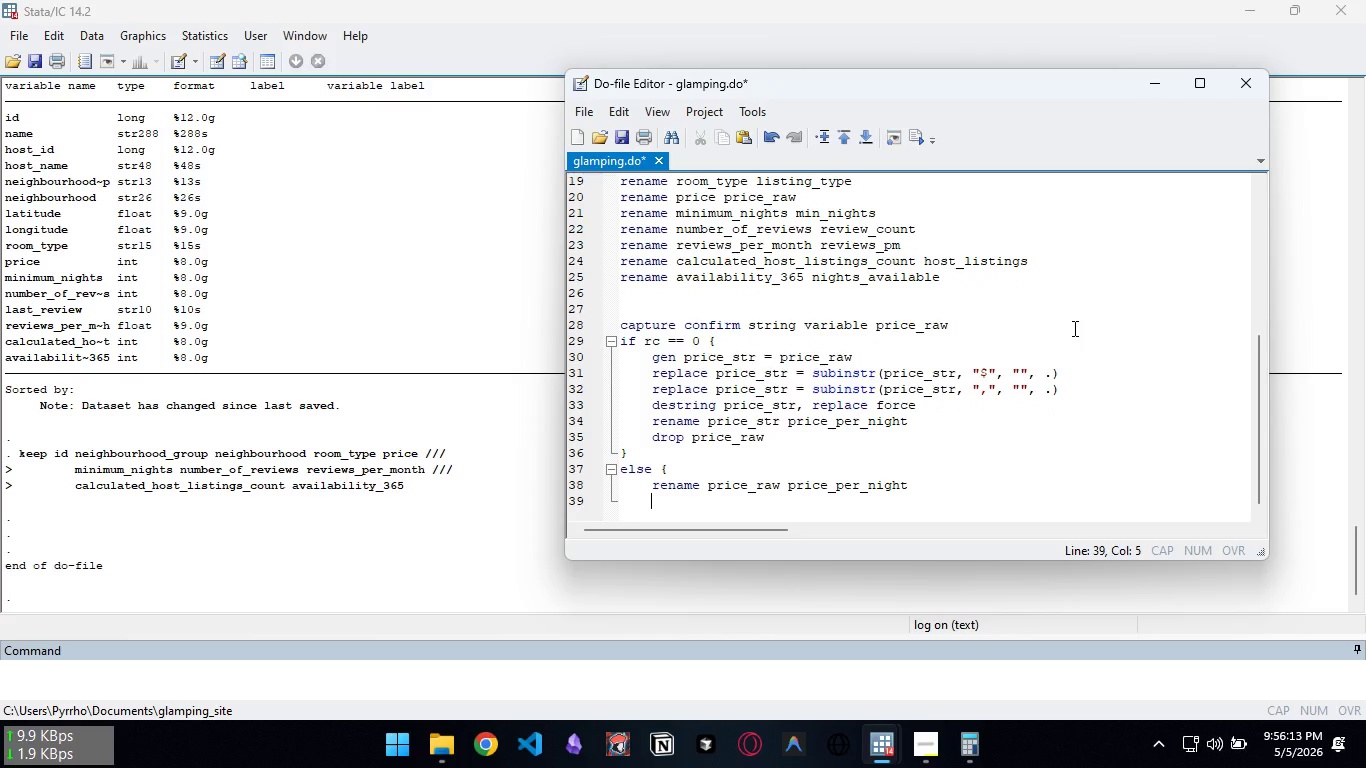 
hold_key(key=ShiftLeft, duration=0.77)
 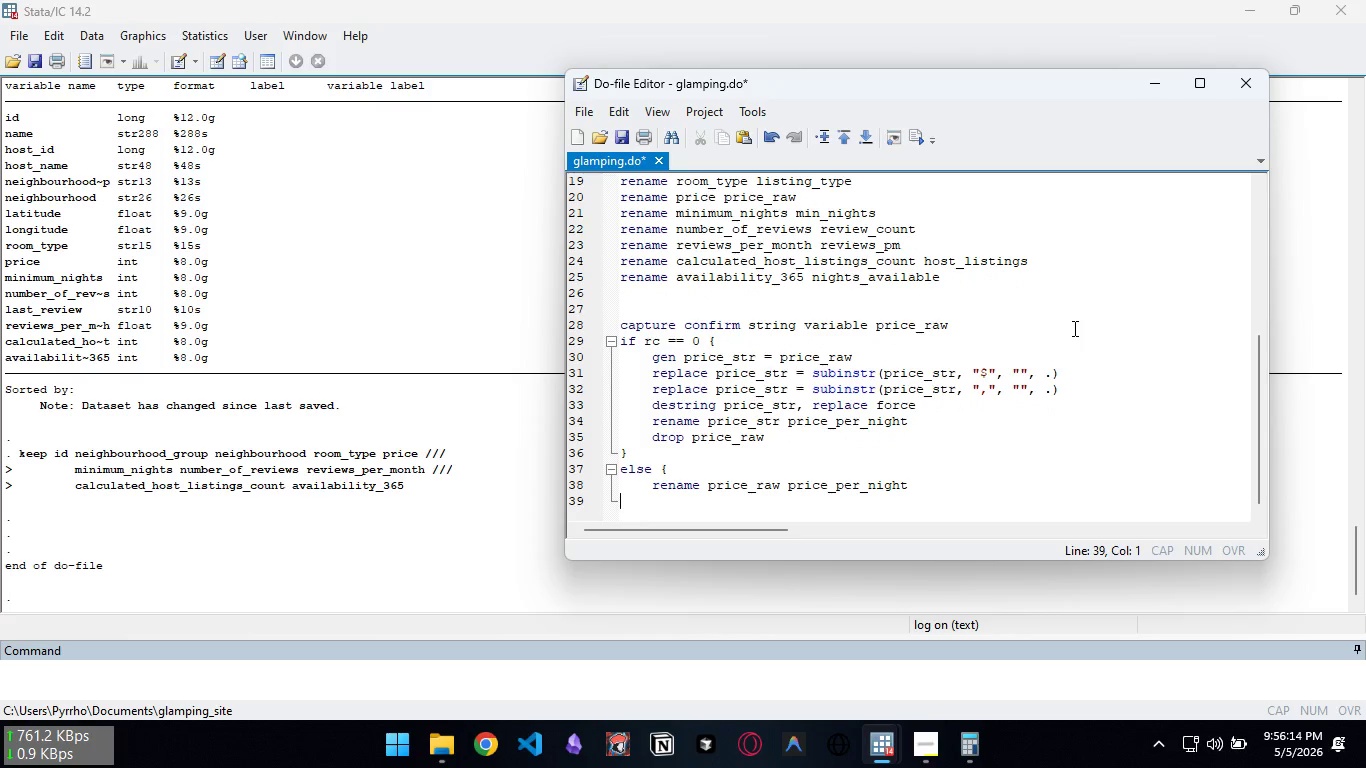 
key(Backspace)
 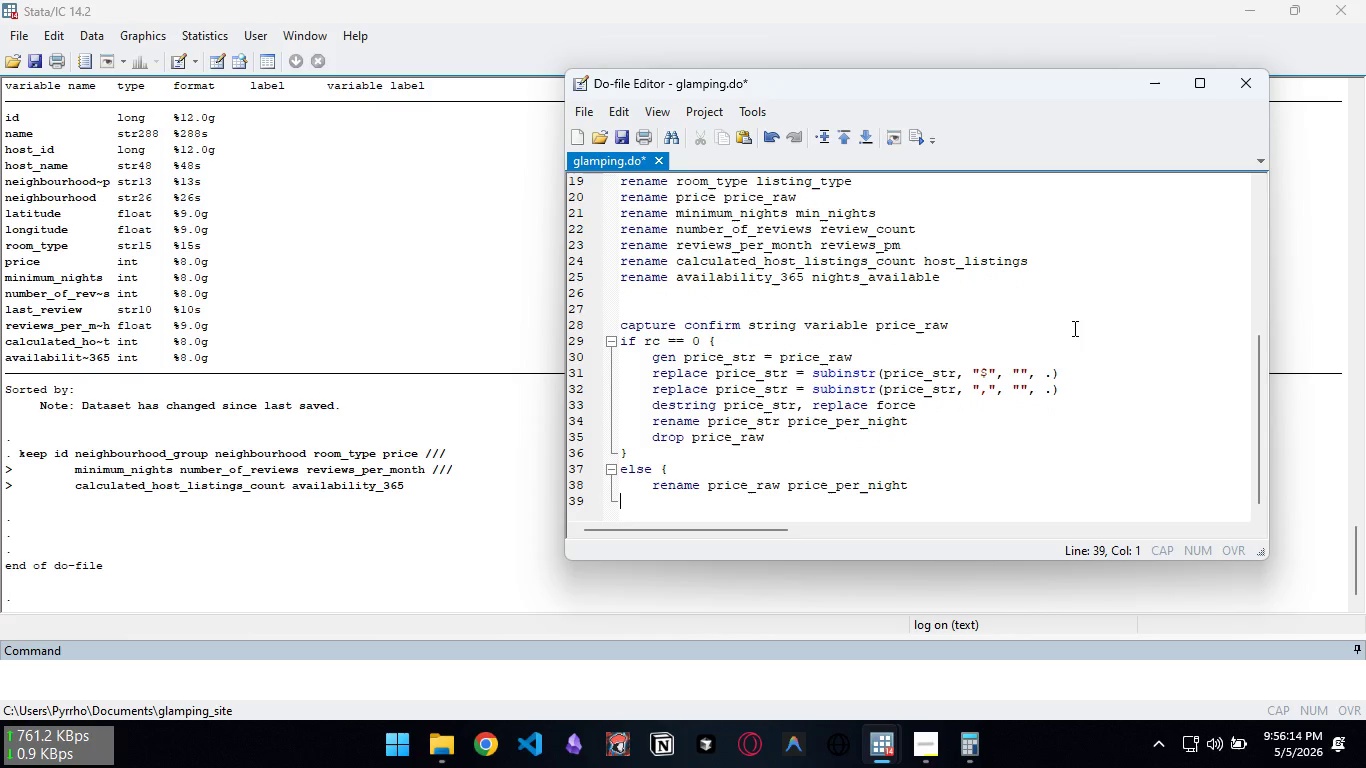 
key(Shift+BracketRight)
 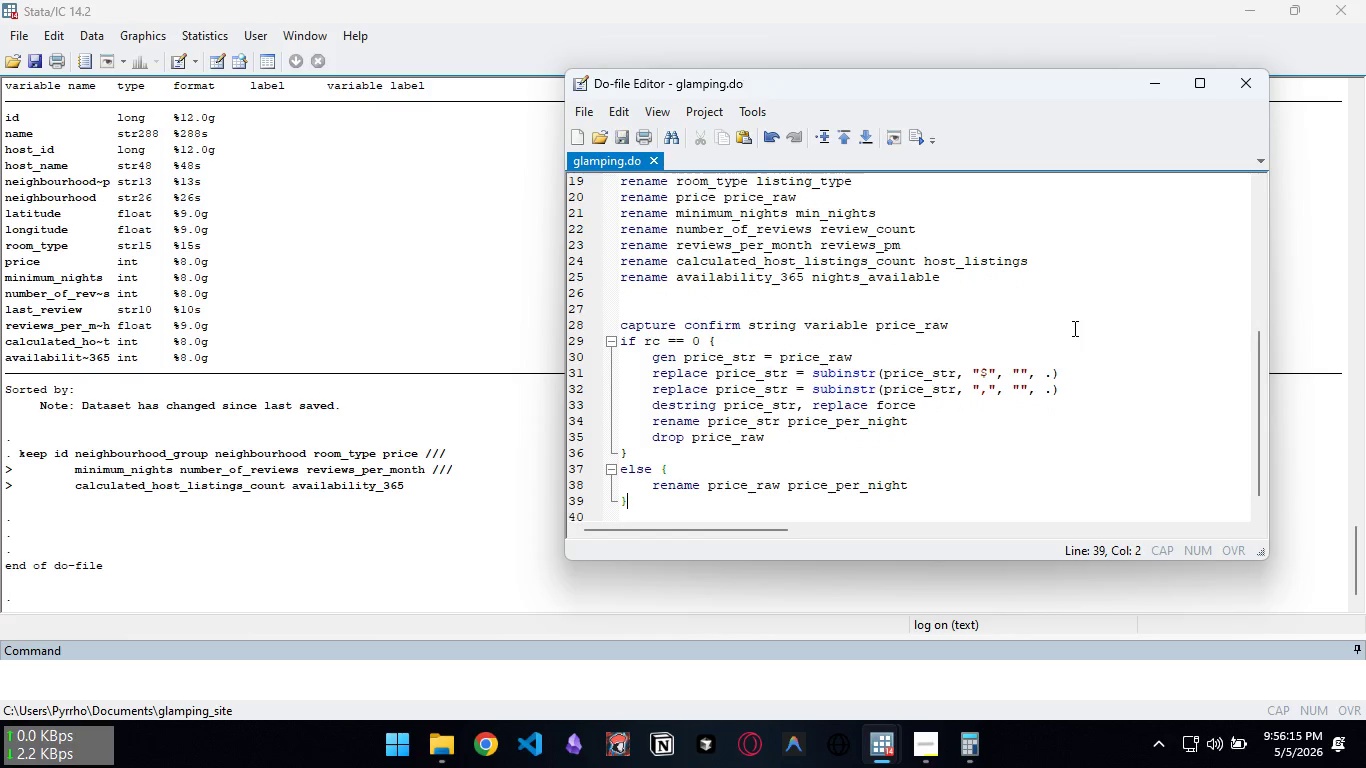 
key(Control+ControlLeft)
 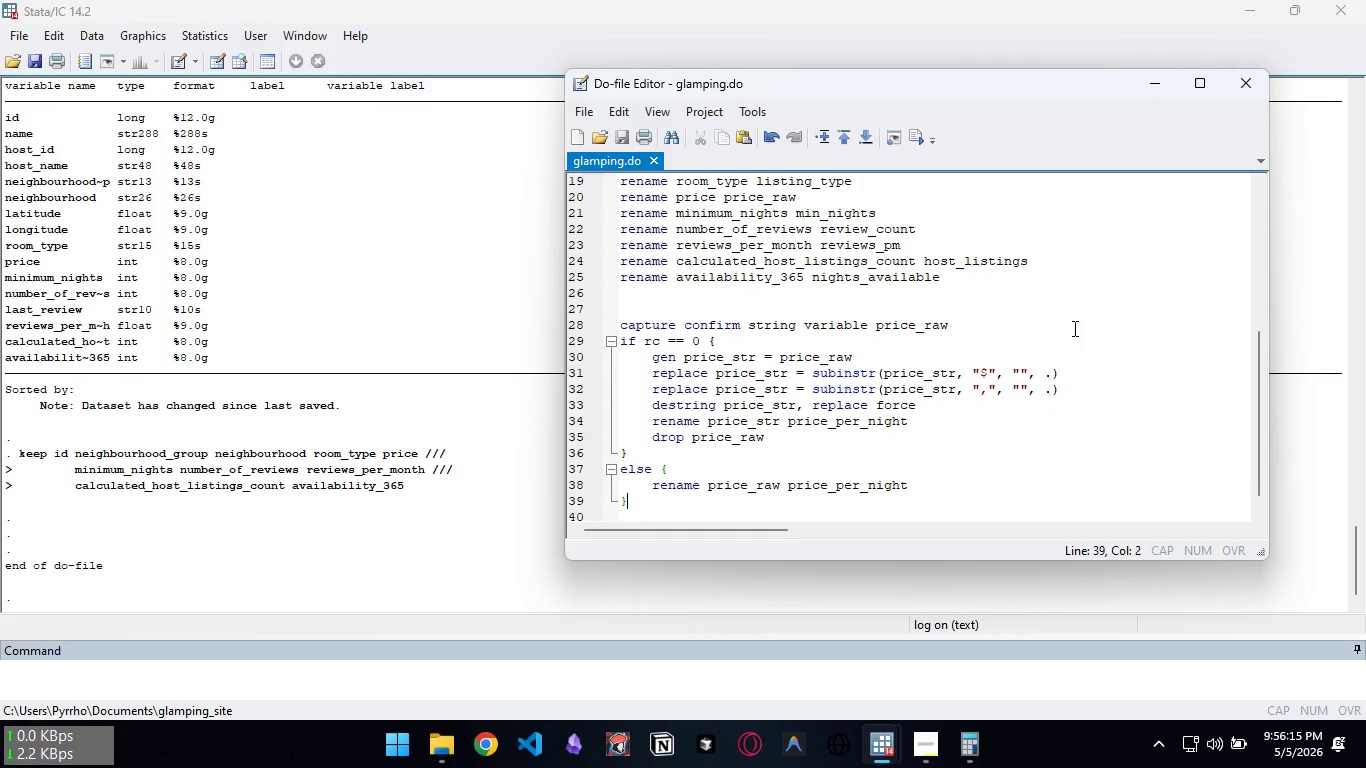 
key(Control+S)
 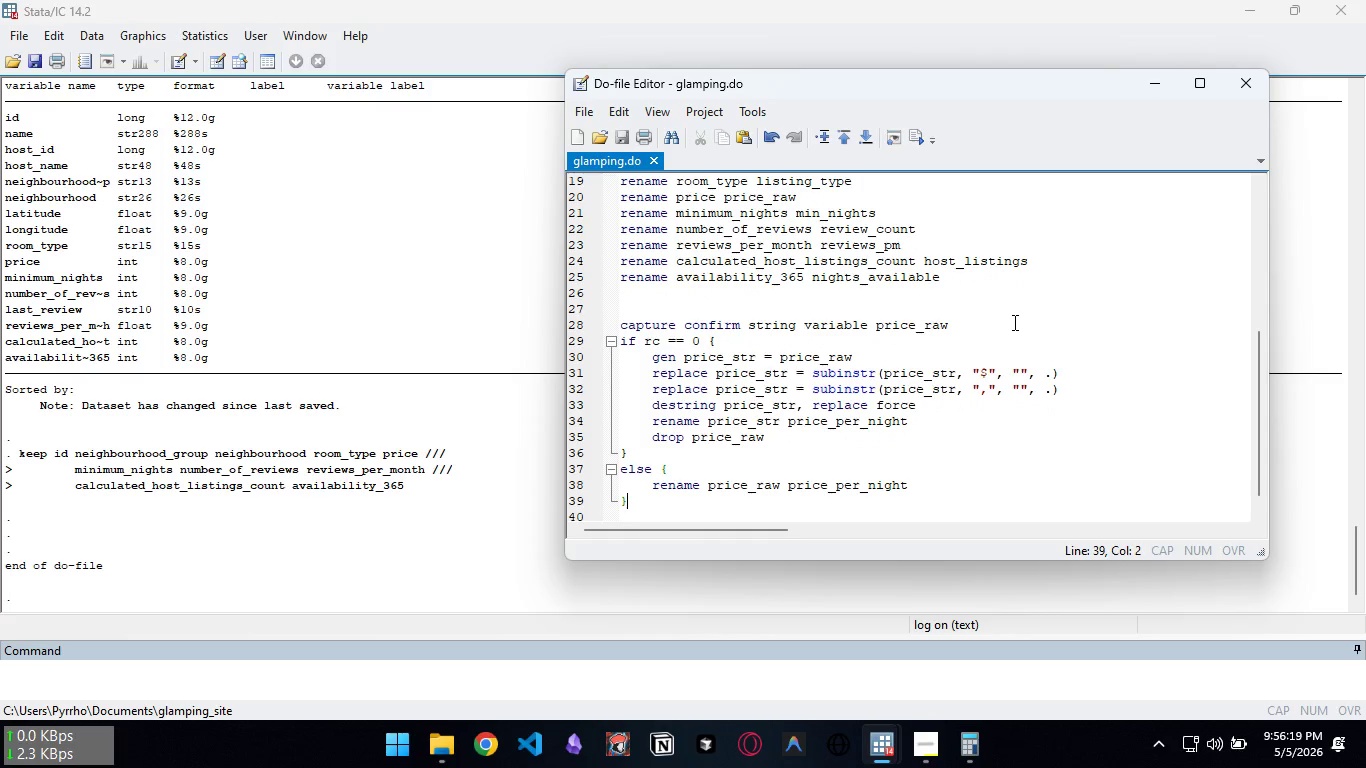 
wait(5.14)
 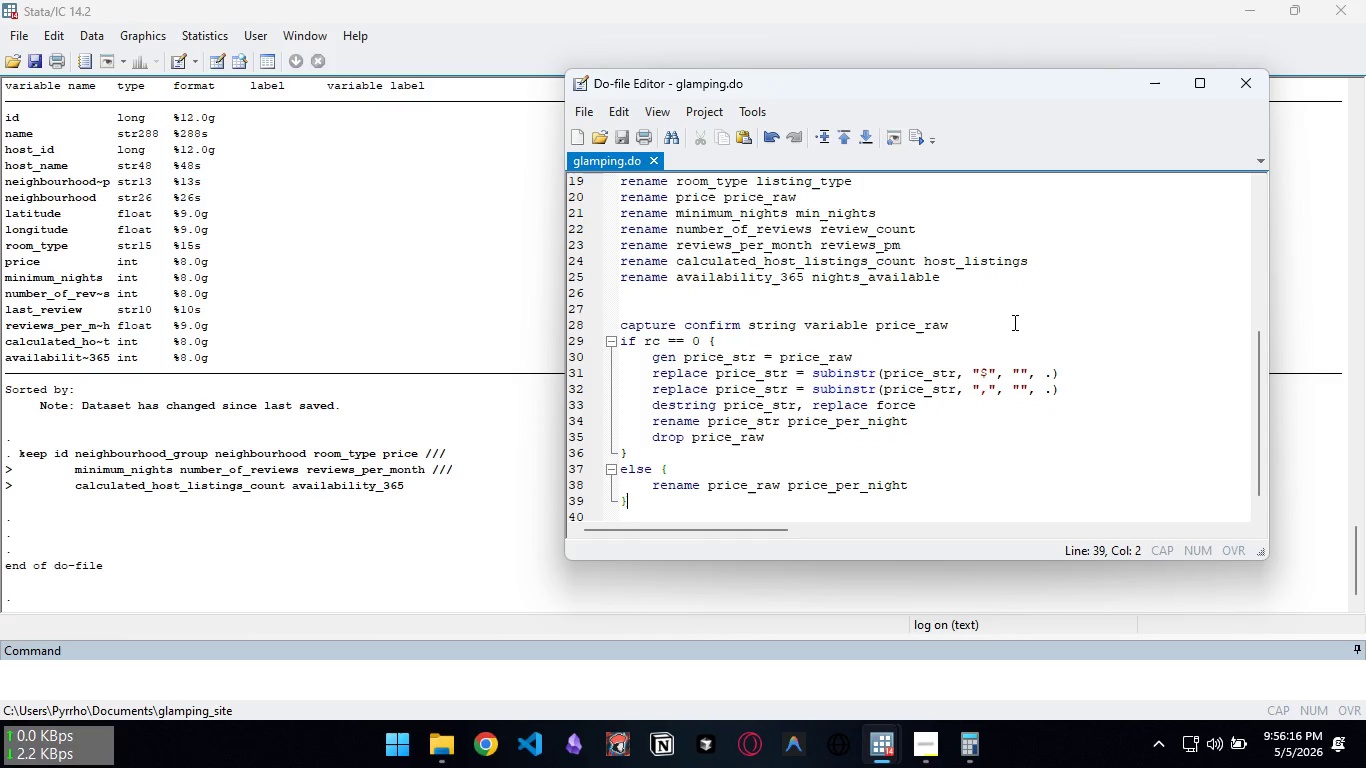 
left_click([719, 313])
 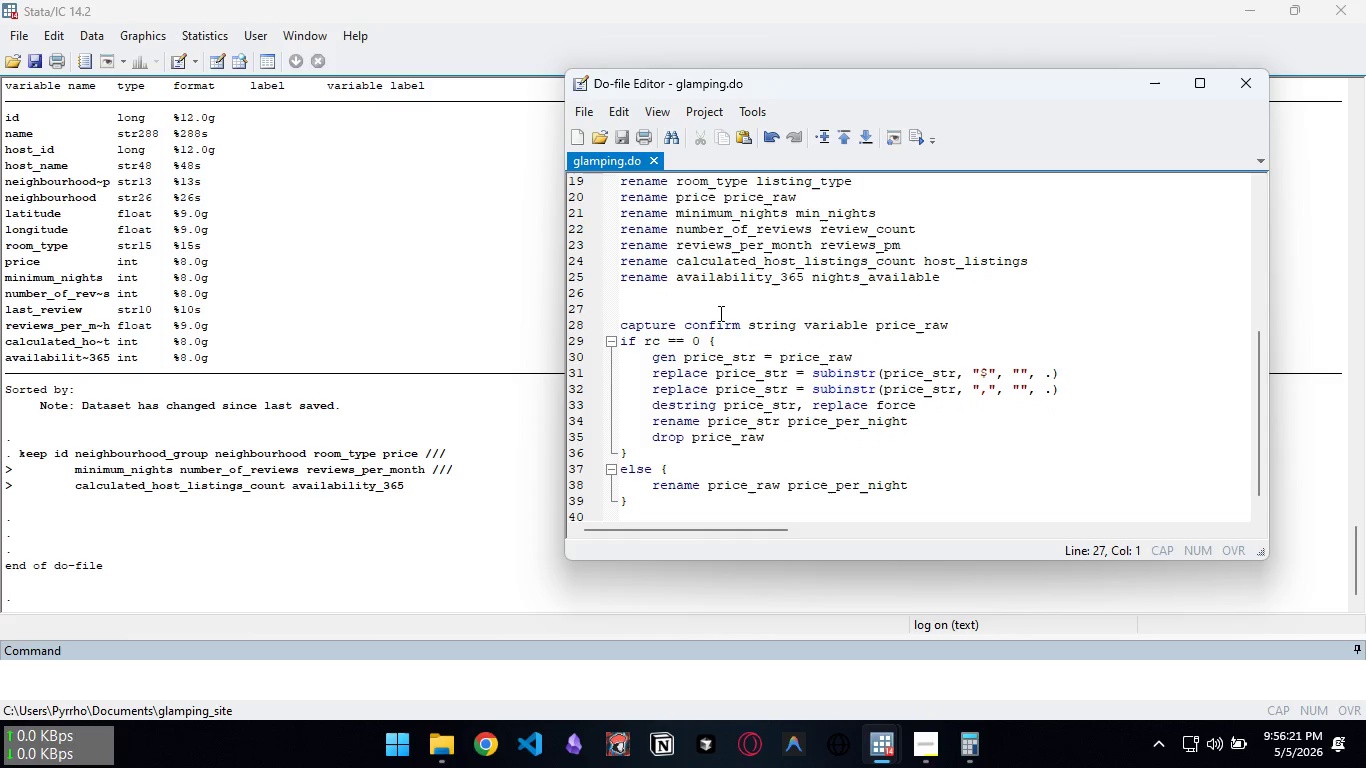 
type(// Clean price - remove $ and commas)
 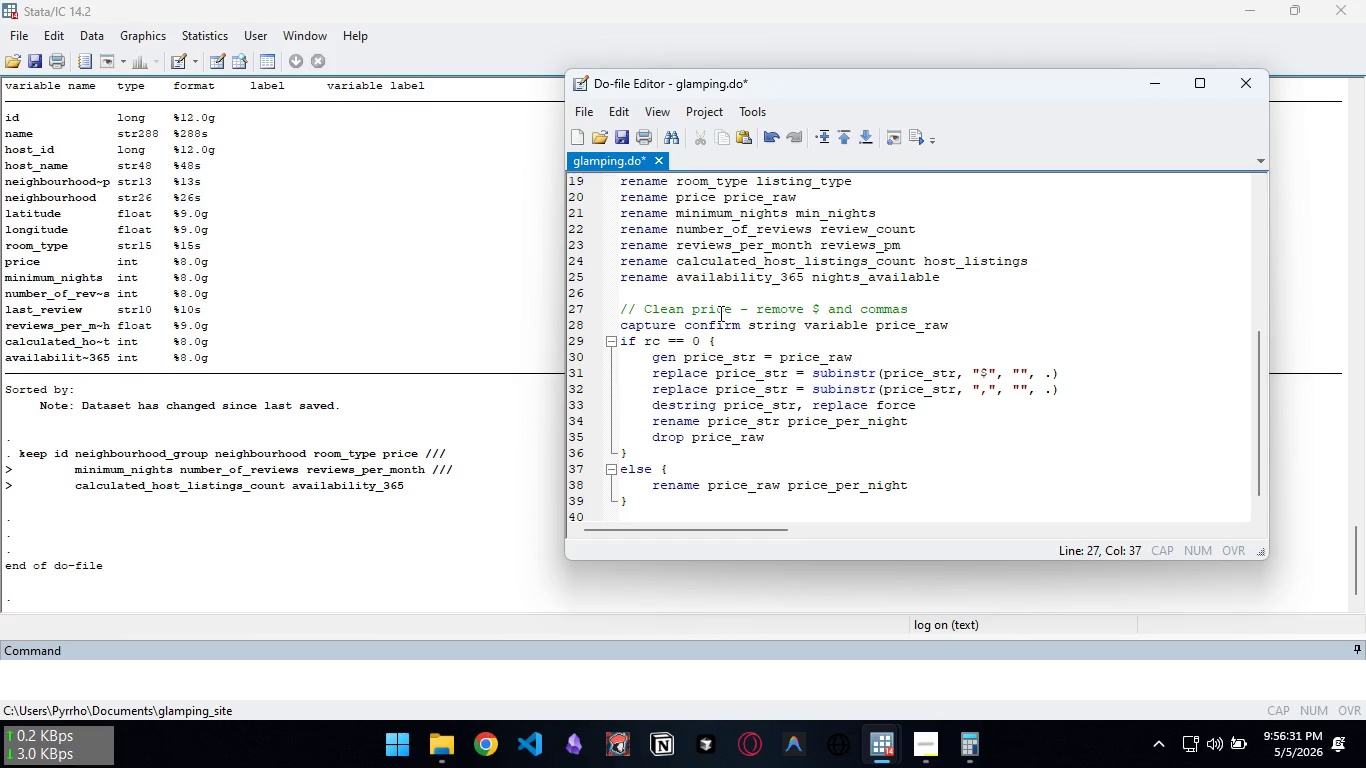 
type(, convert to numeric)
 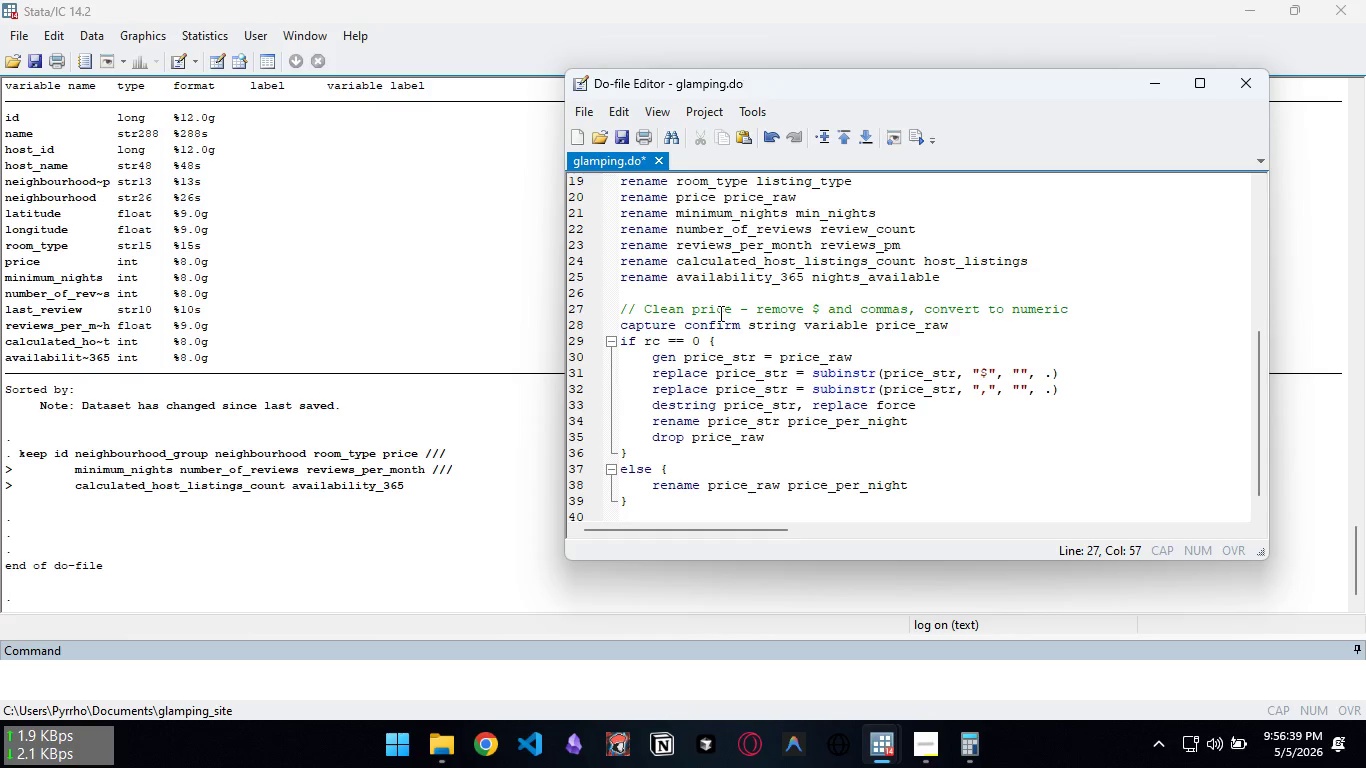 
key(Control+S)
 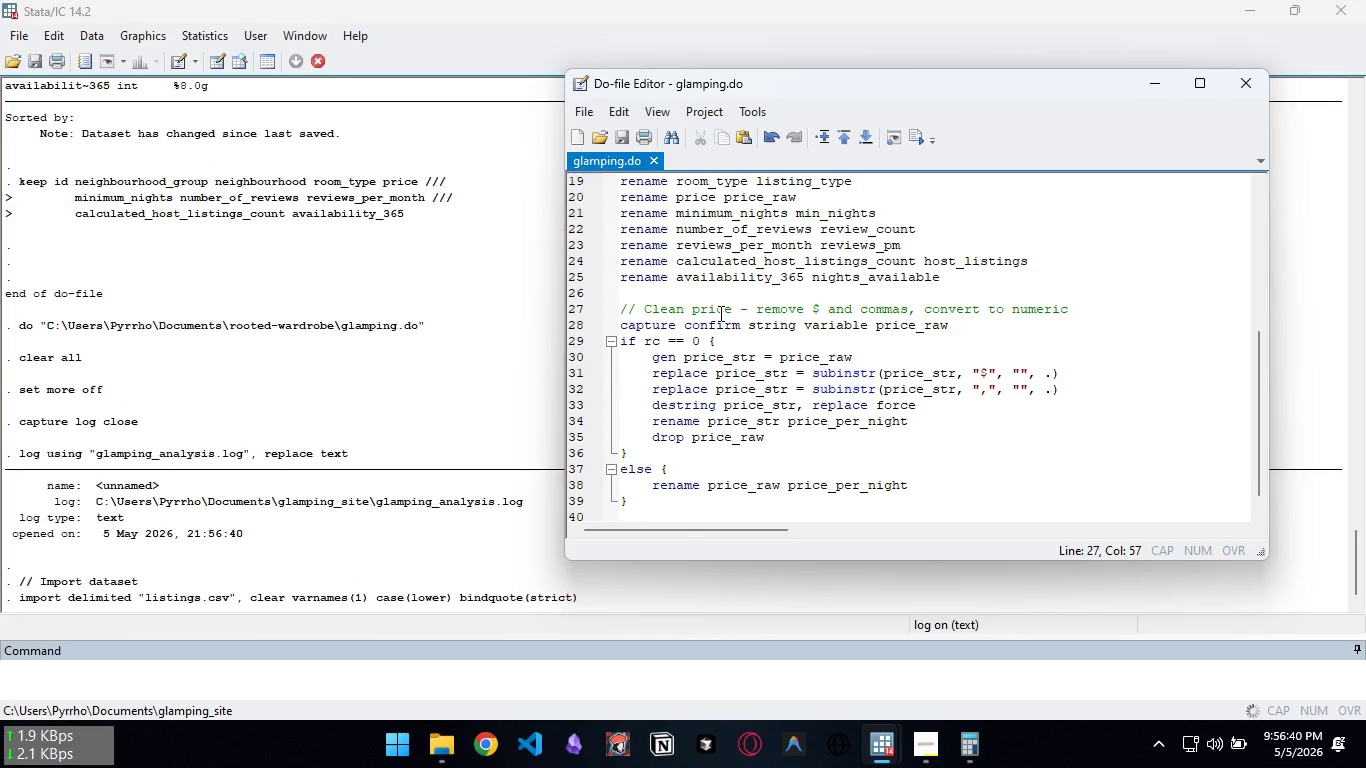 
key(Control+D)
 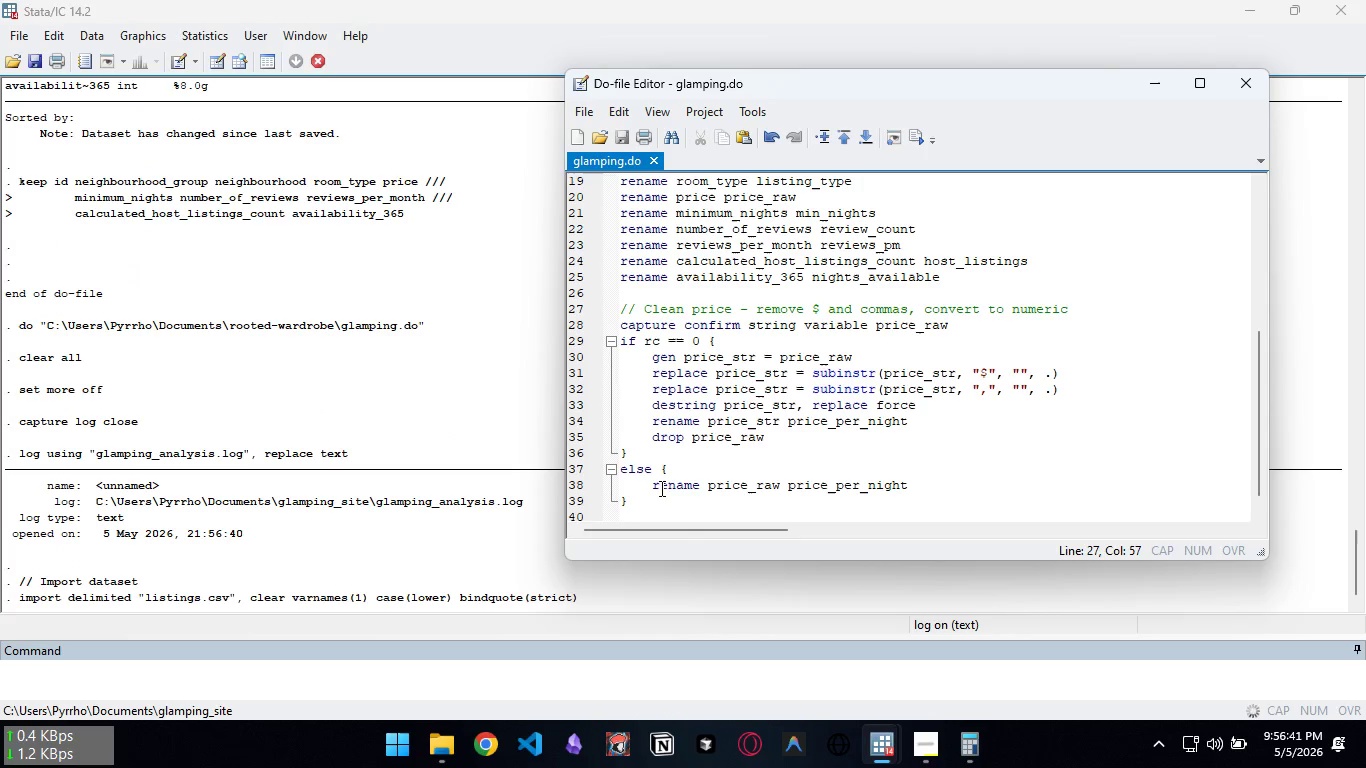 
left_click([659, 496])
 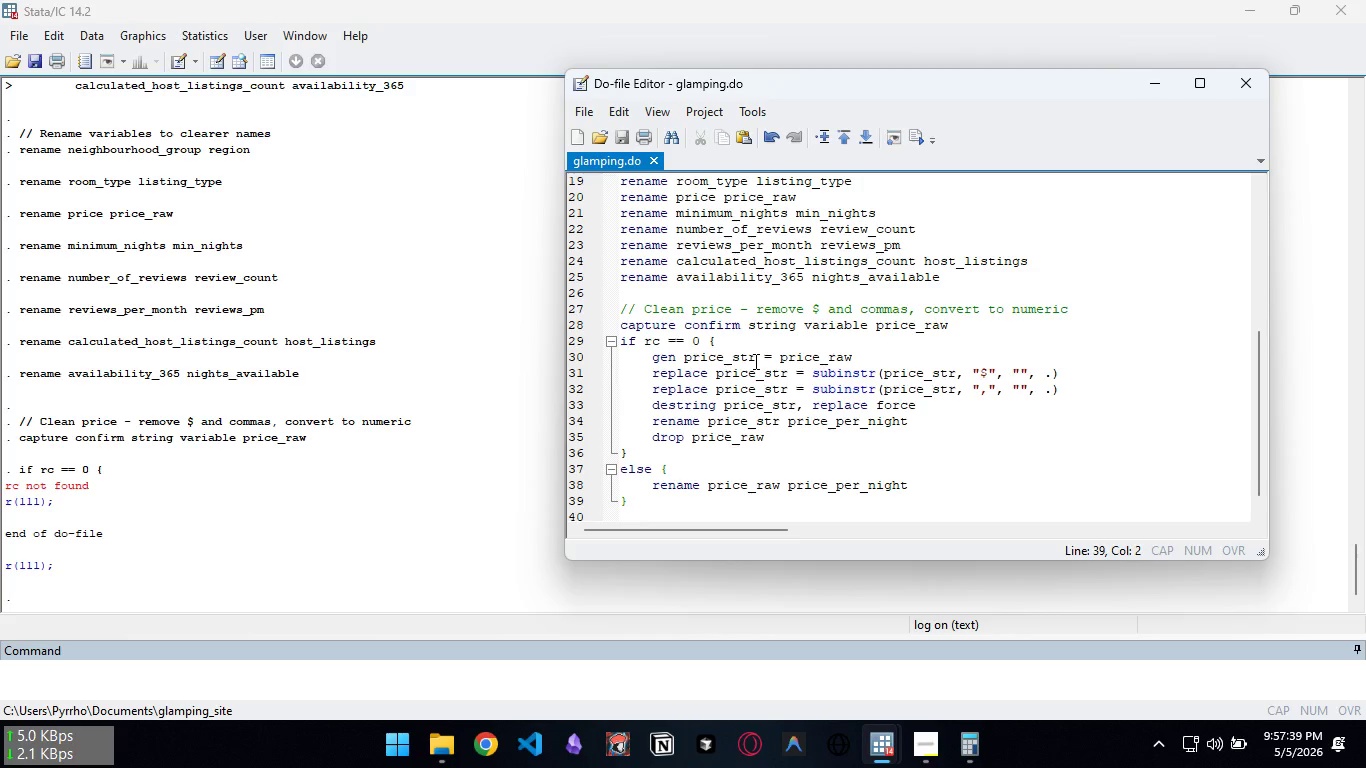 
wait(62.44)
 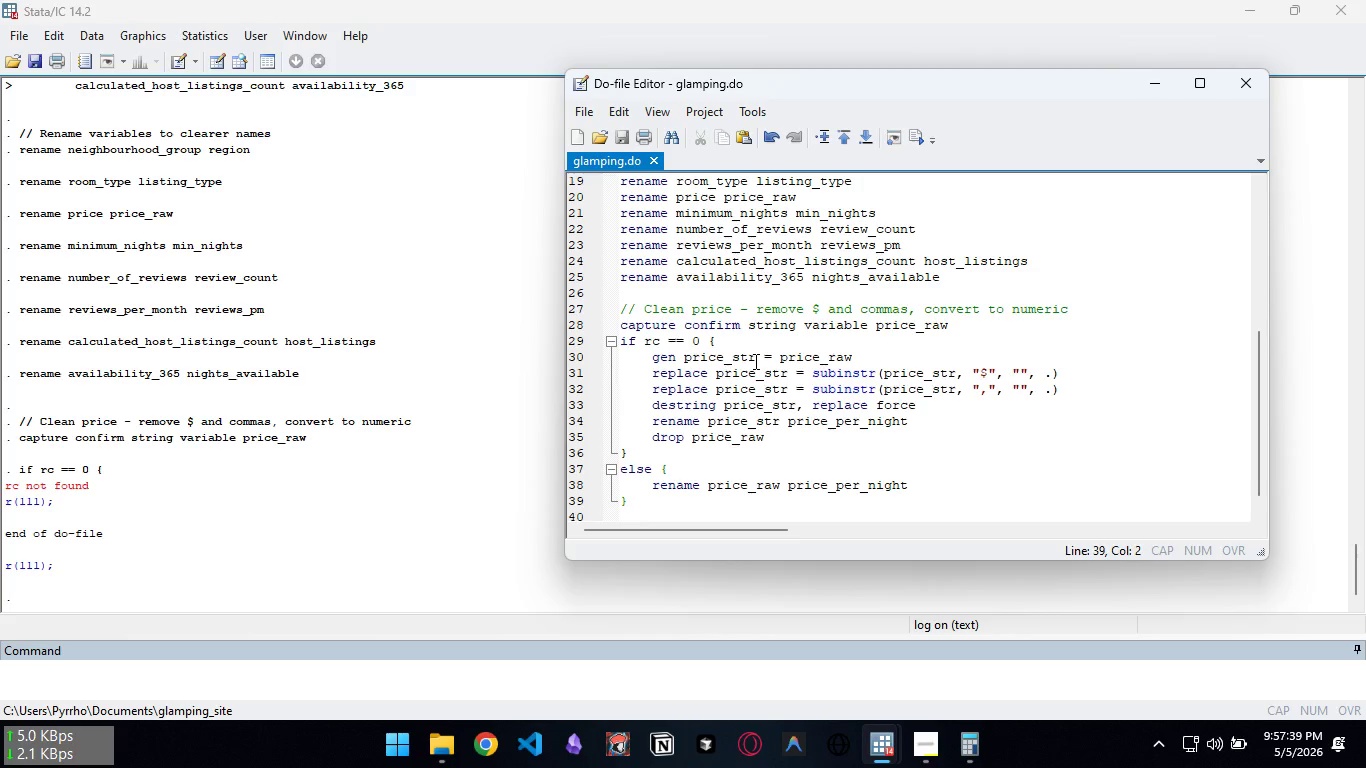 
scroll: coordinate [745, 417], scroll_direction: down, amount: 4.0
 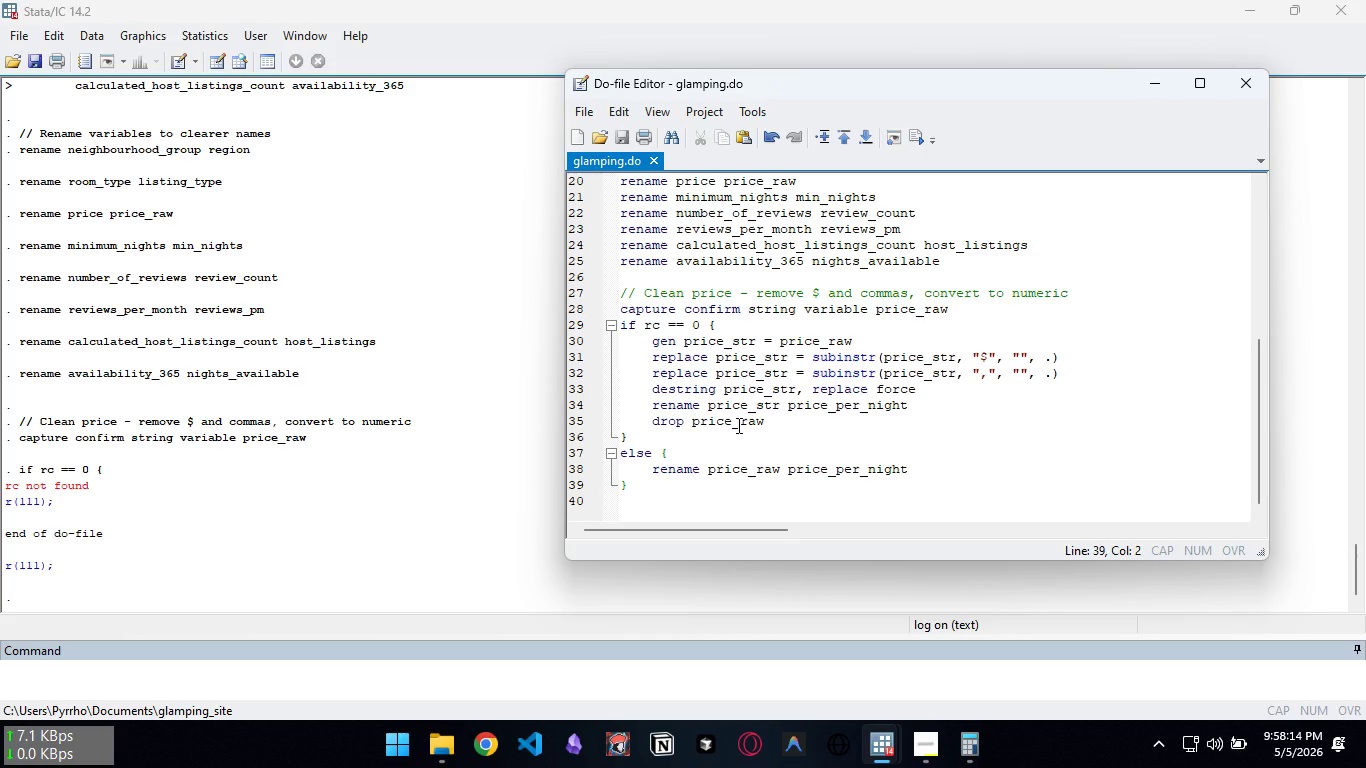 
wait(34.54)
 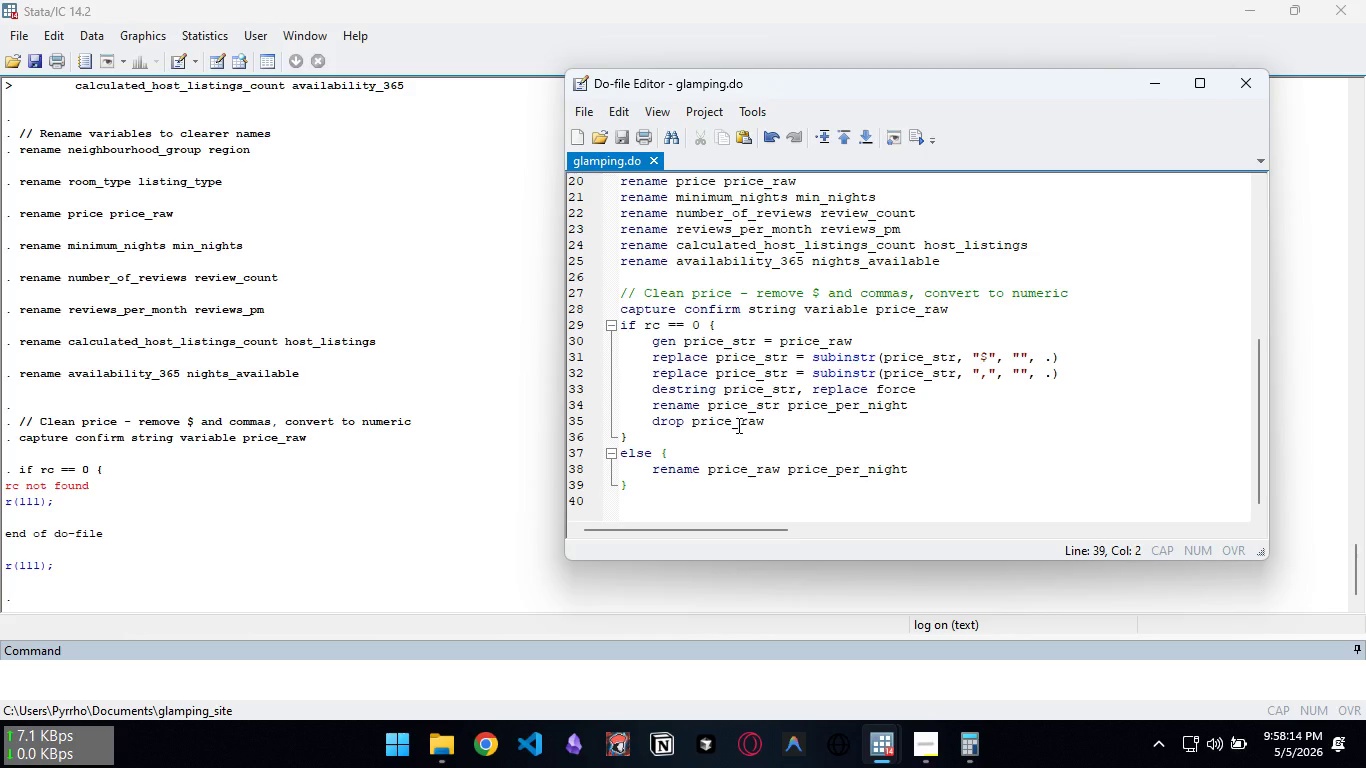 
scroll: coordinate [832, 368], scroll_direction: down, amount: 6.0
 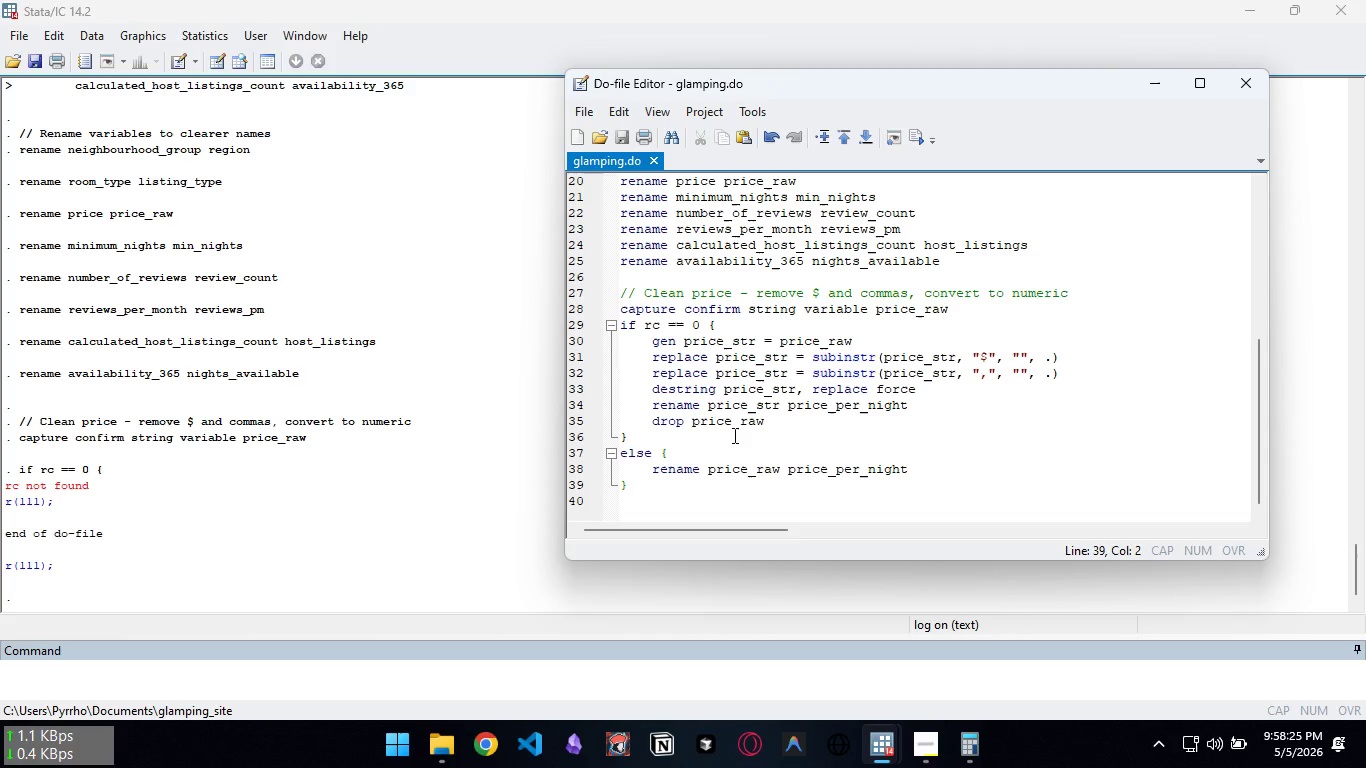 
wait(7.05)
 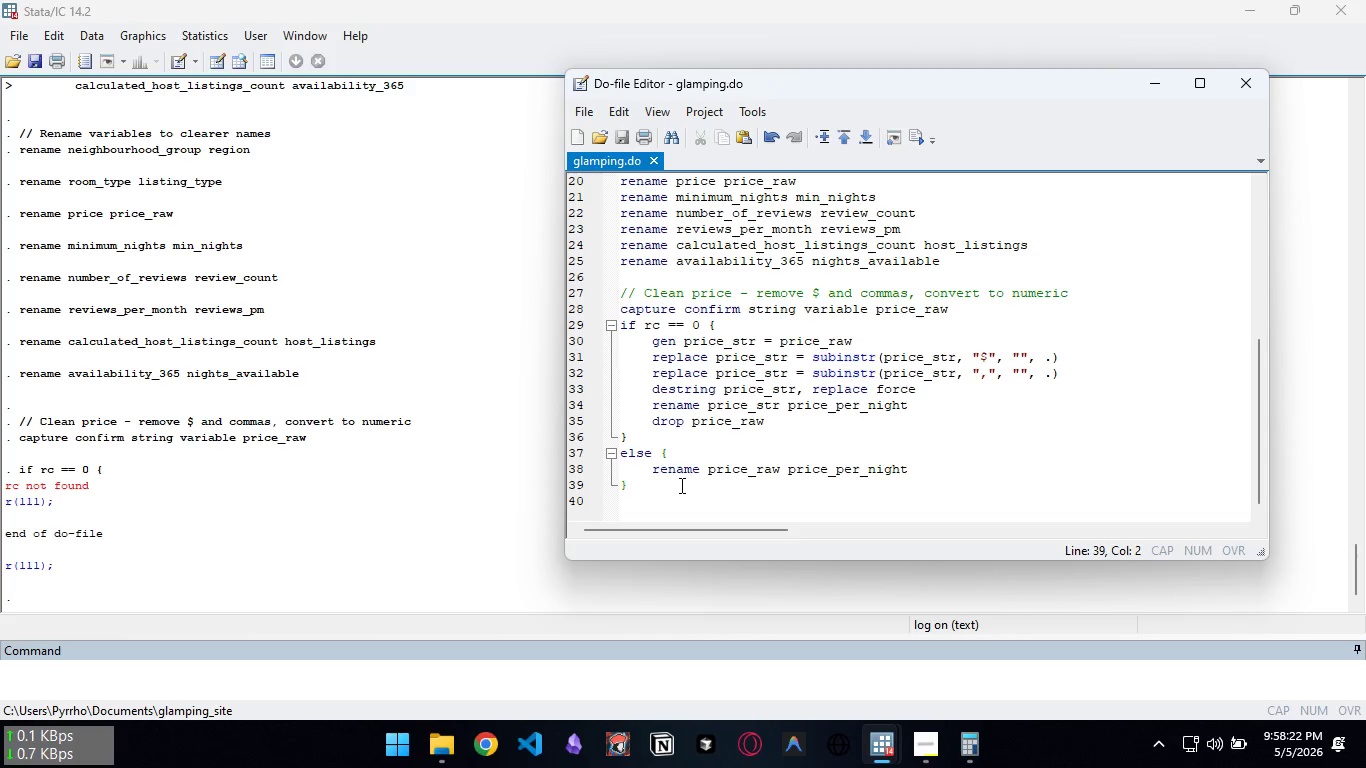 
left_click([644, 327])
 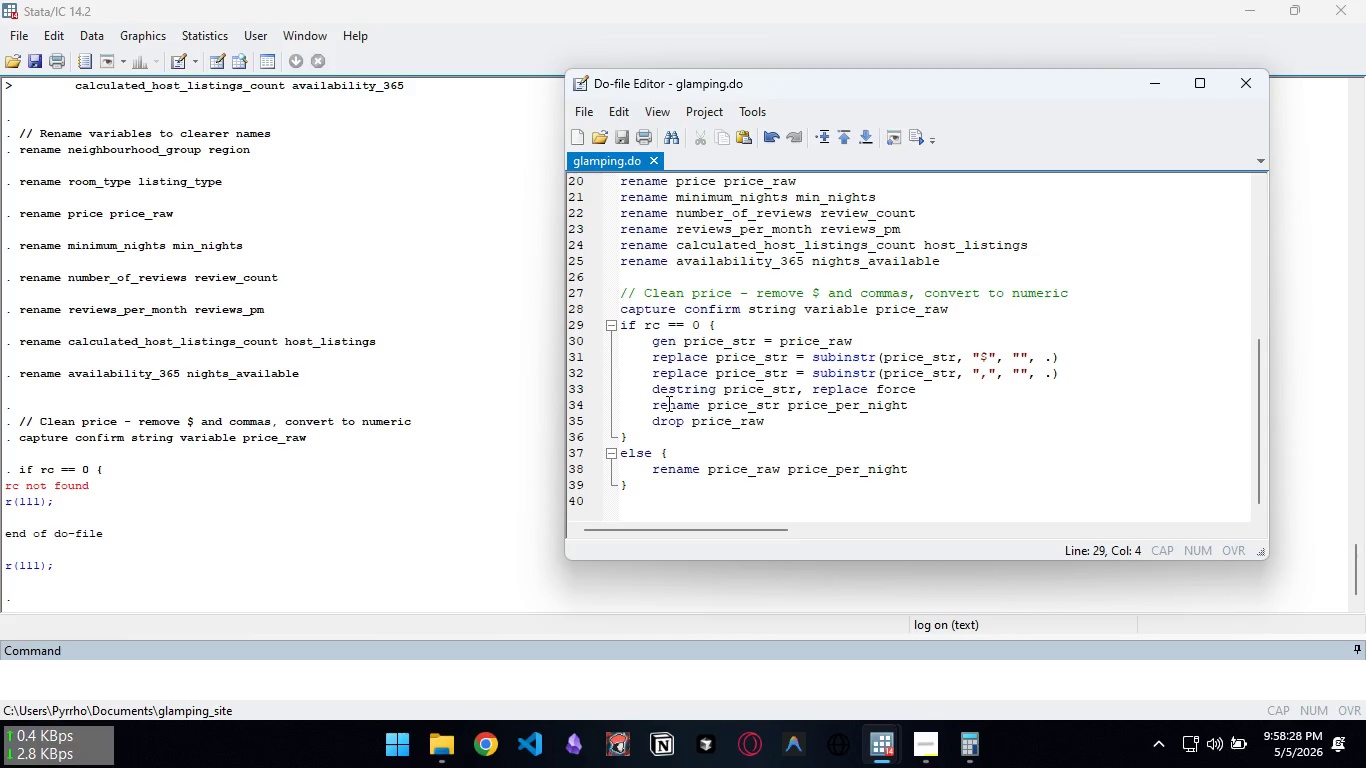 
key(Shift+ShiftLeft)
 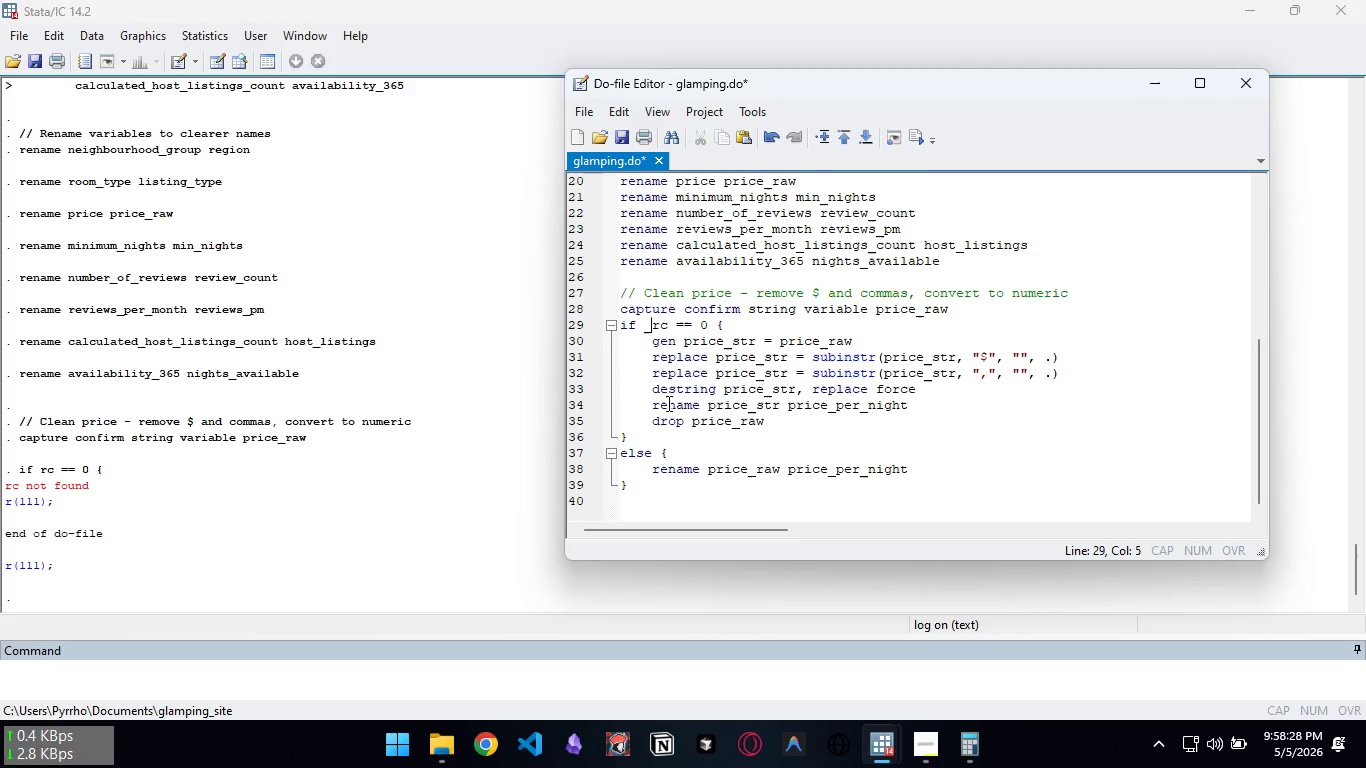 
key(Shift+Minus)
 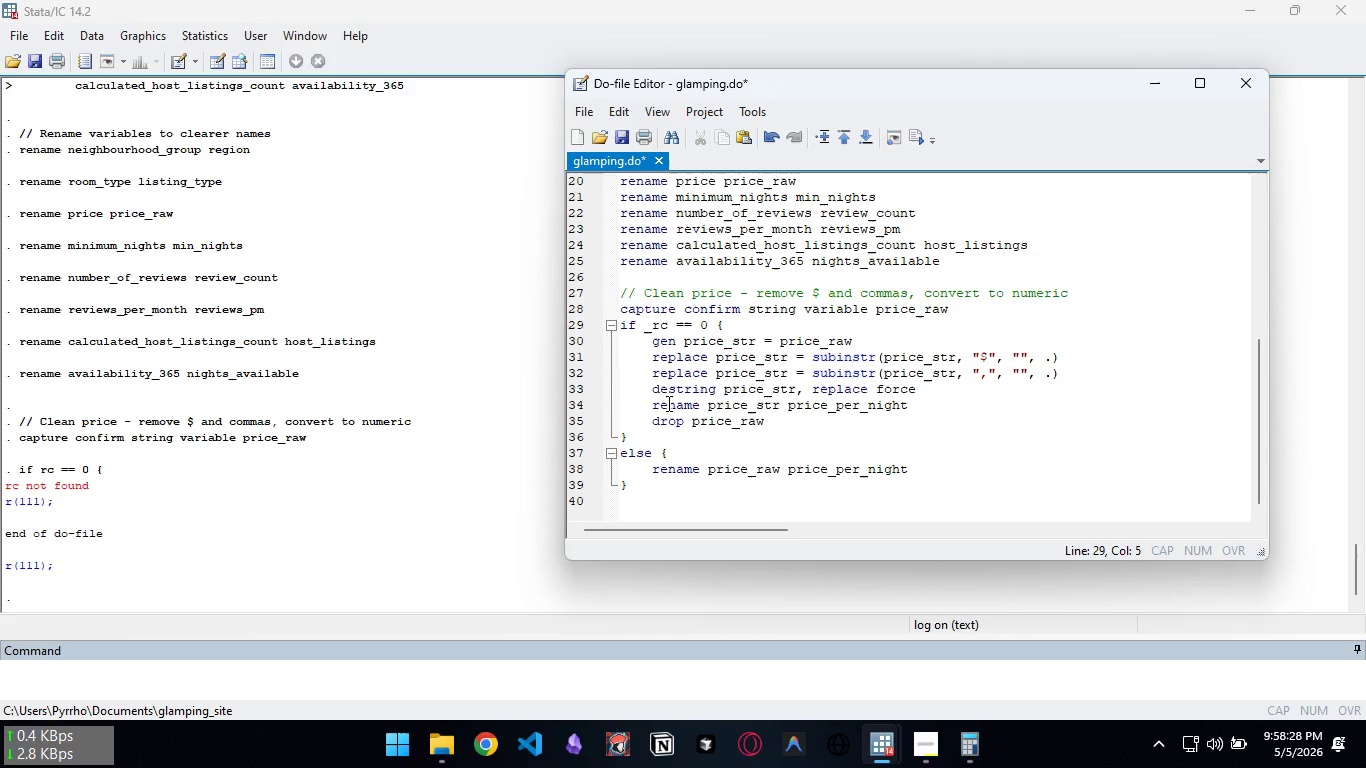 
key(Control+S)
 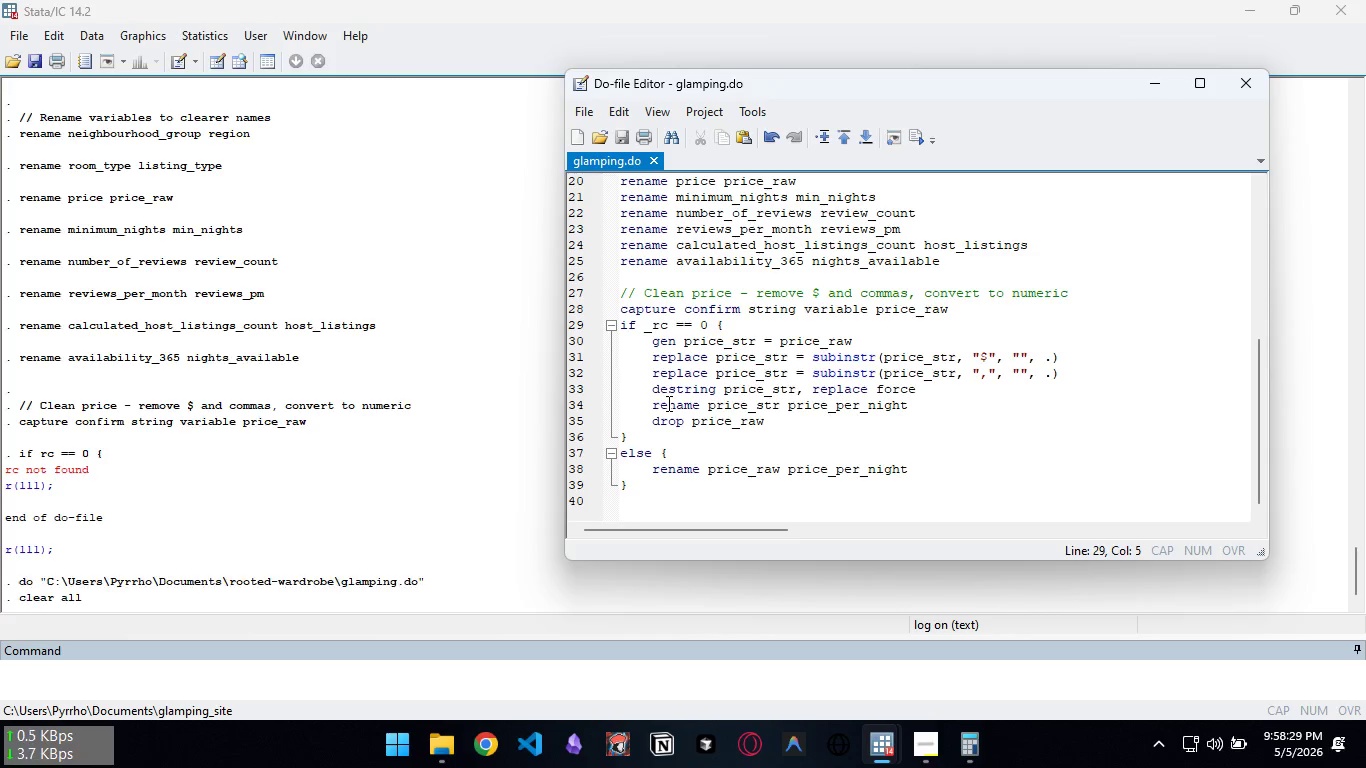 
key(Control+D)
 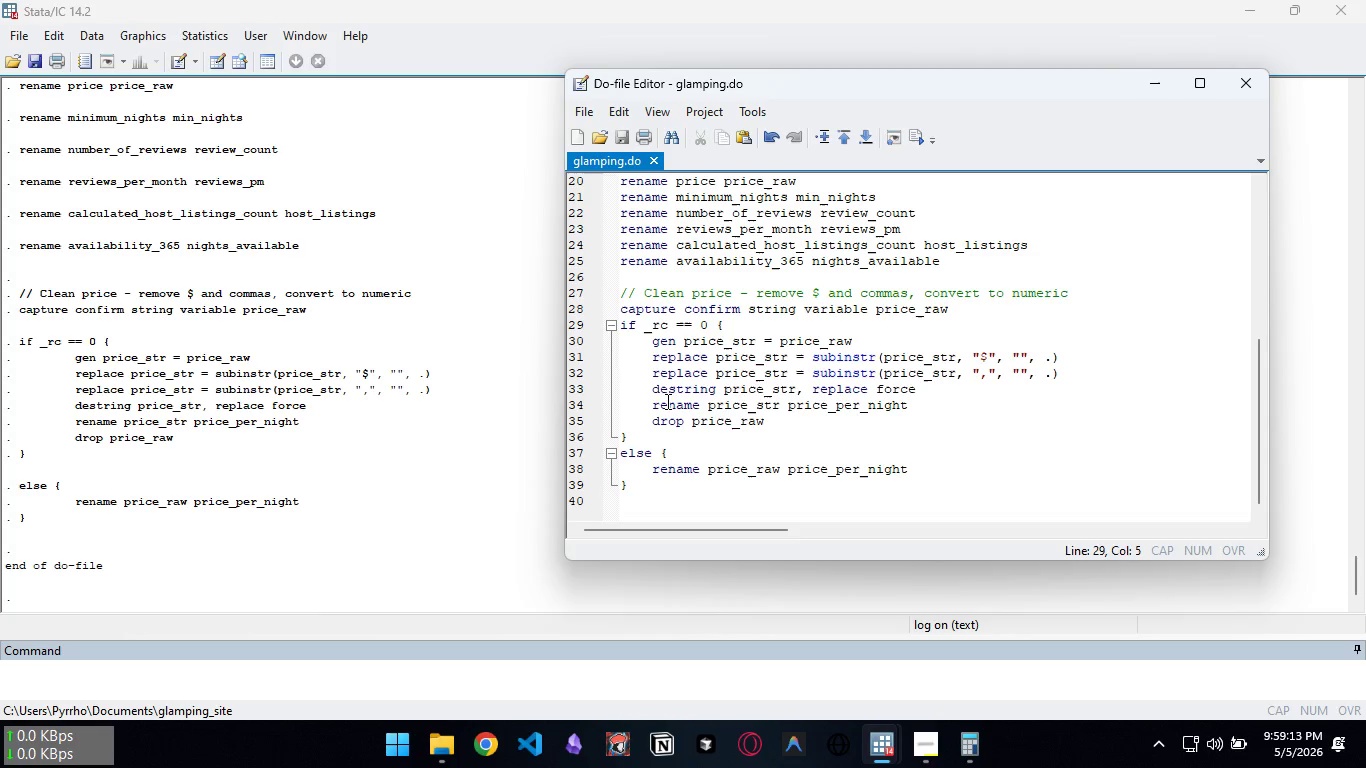 
wait(49.36)
 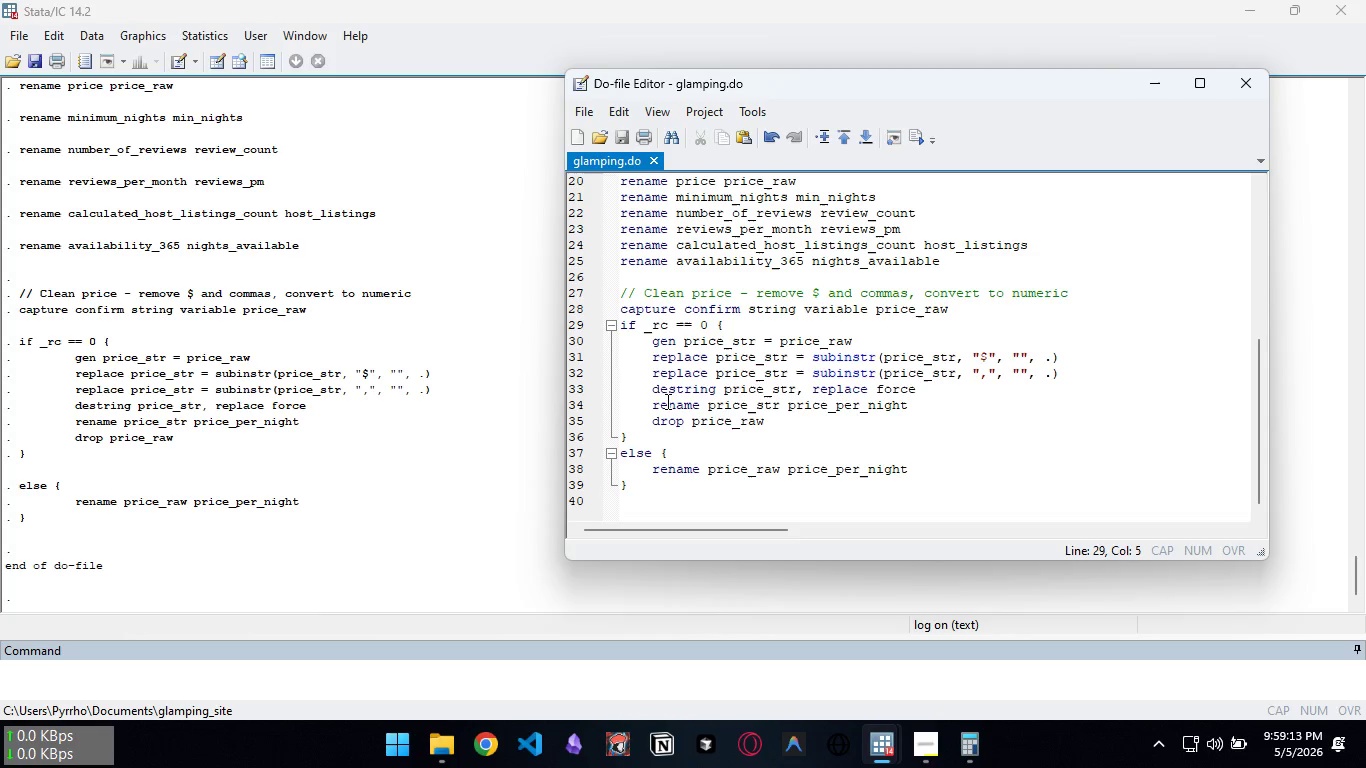 
left_click([657, 491])
 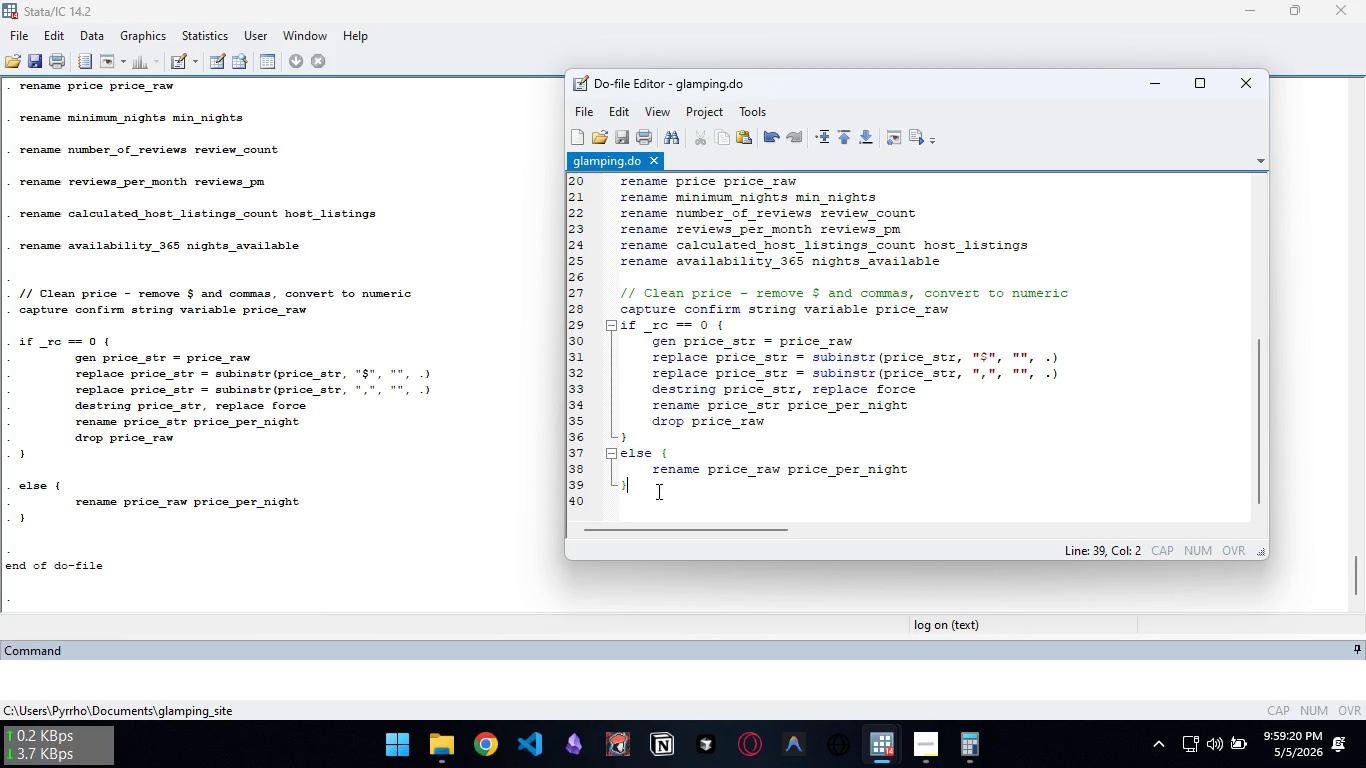 
key(Enter)
 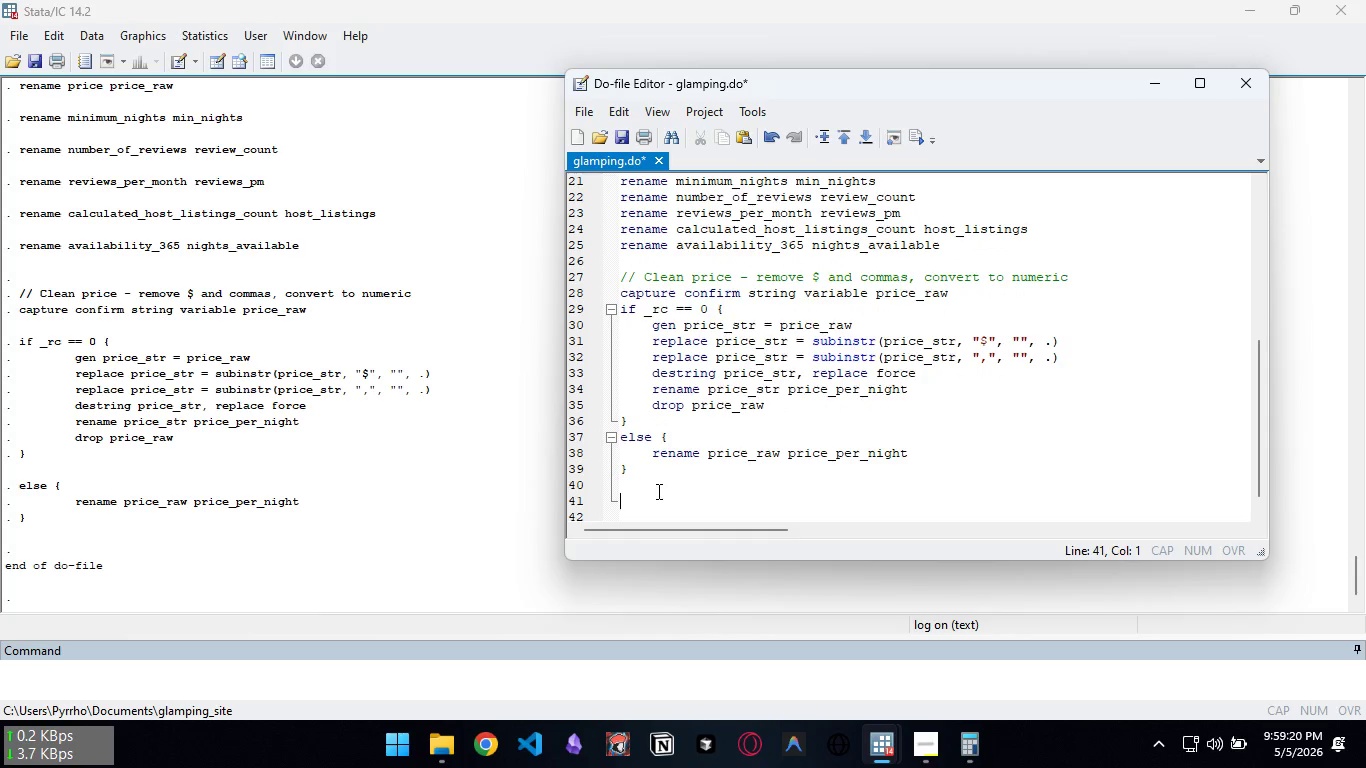 
key(Enter)
 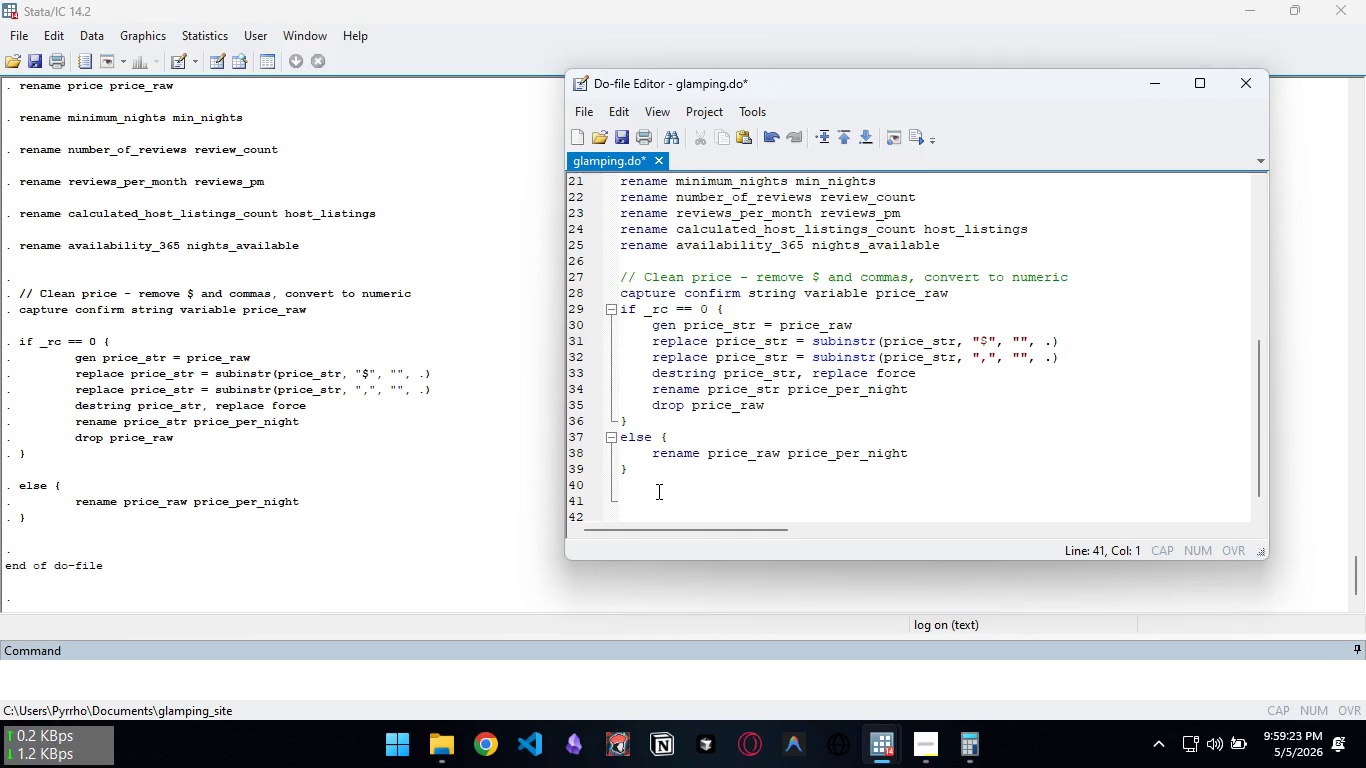 
type(drop if price_per_night == .)
 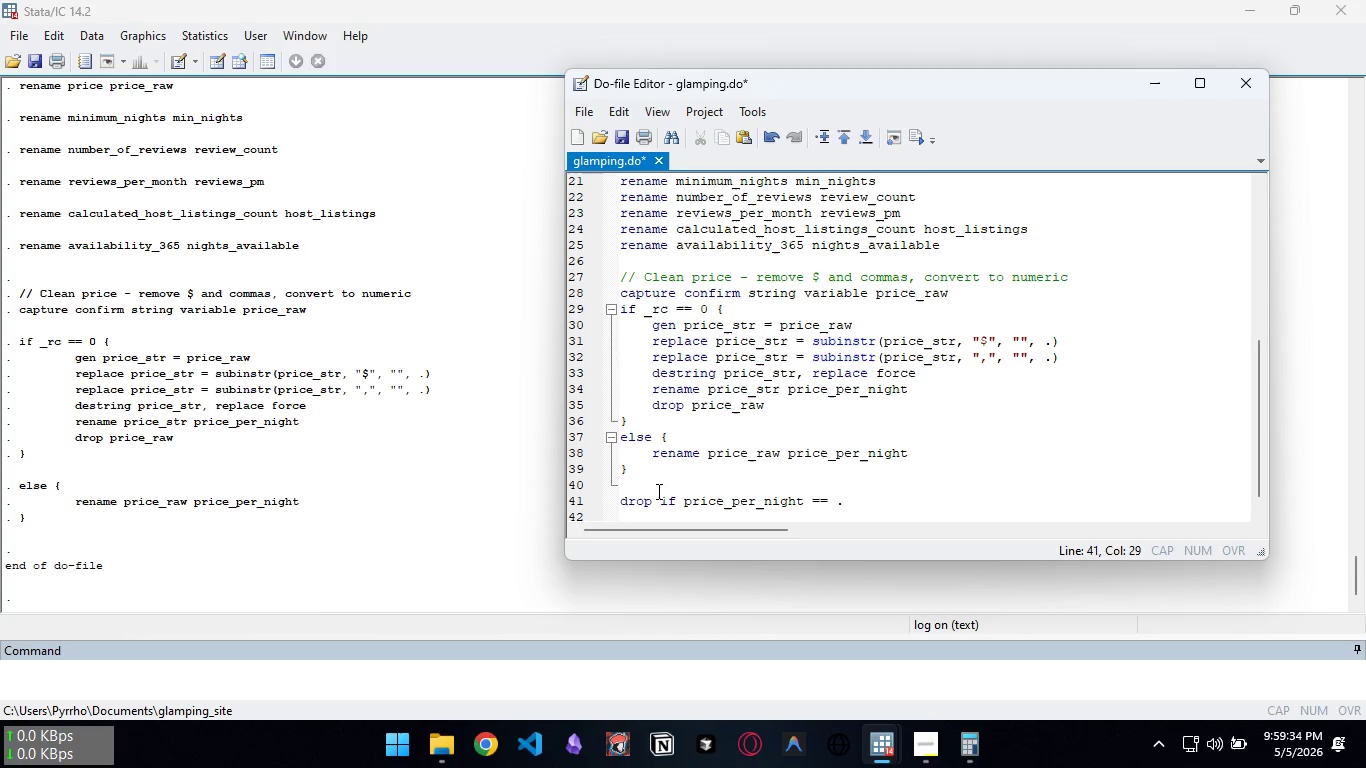 
type(|price_er)
key(Backspace)
key(Backspace)
type(per_night <= 0 | price+)
key(Backspace)
type(_per_night > 2000)
 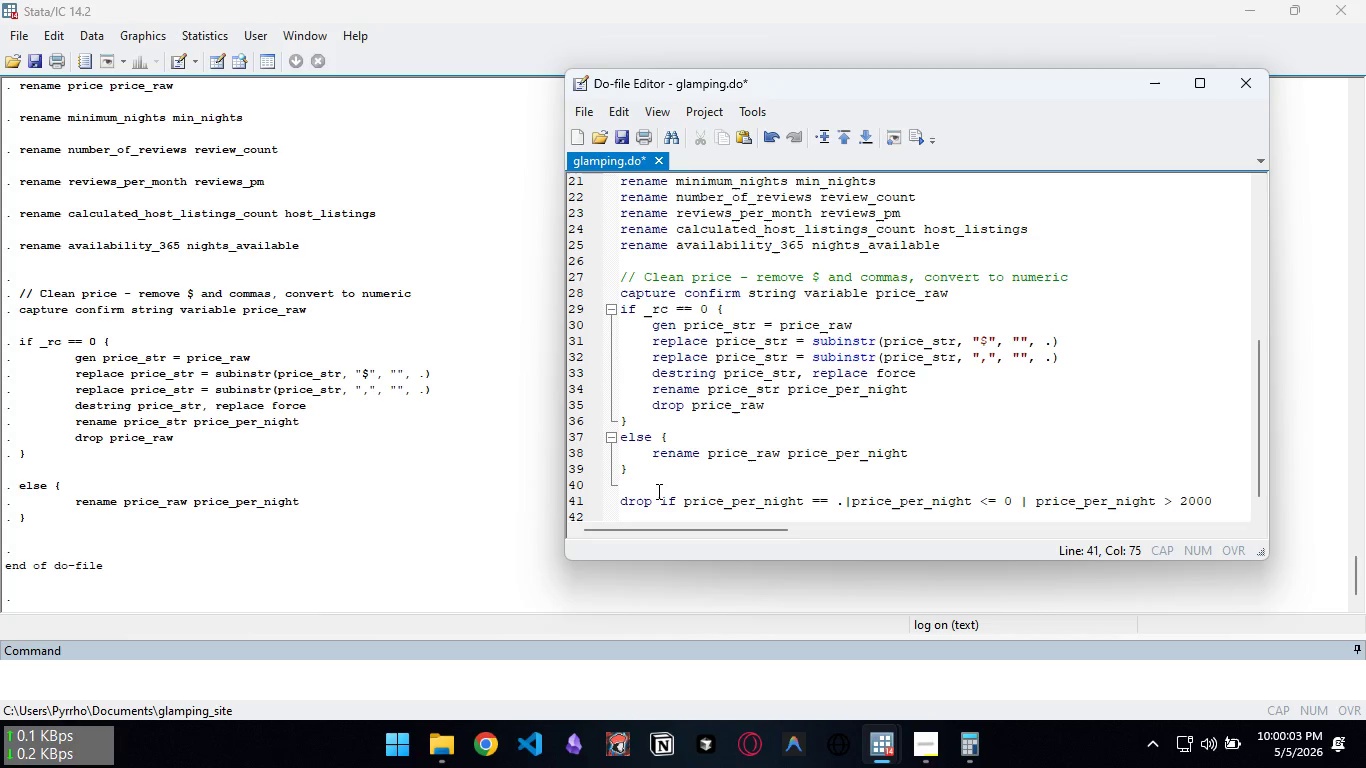 
key(Enter)
 